 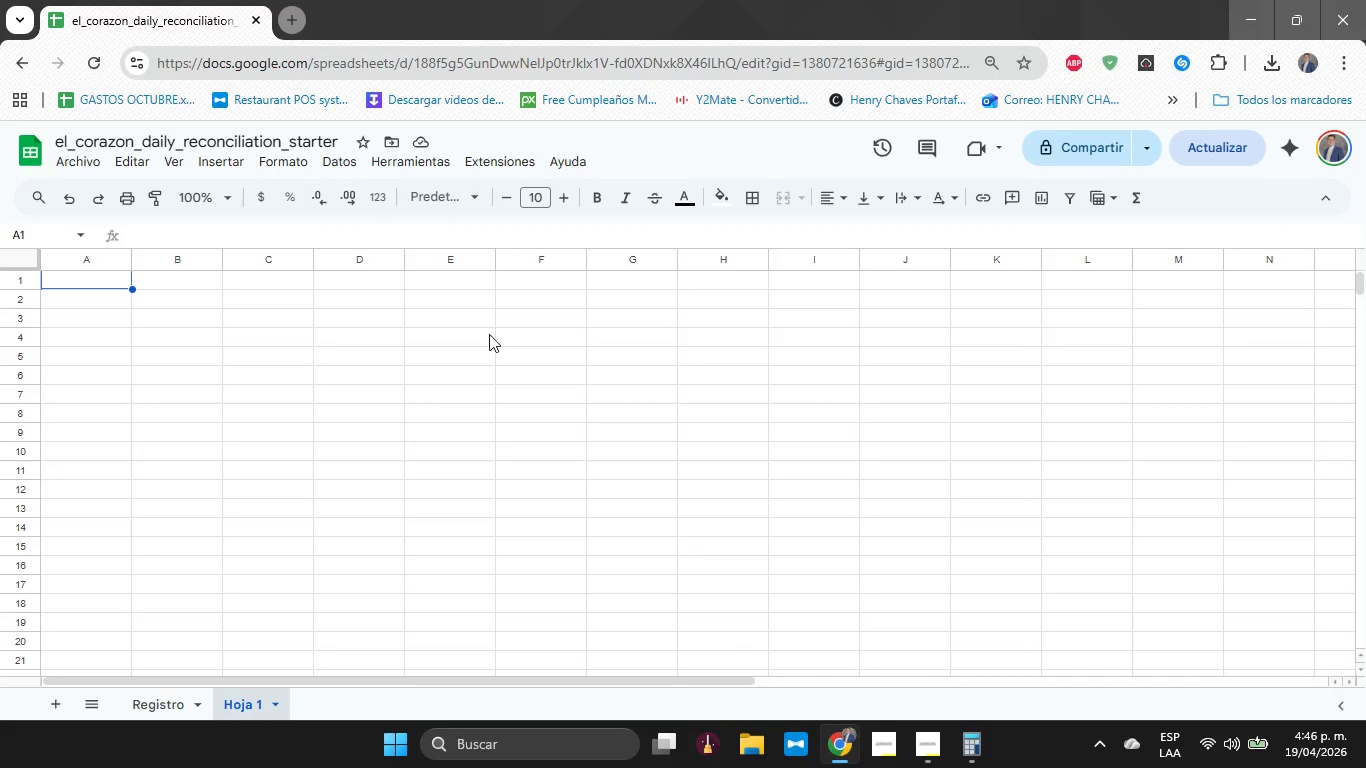 
left_click([240, 707])
 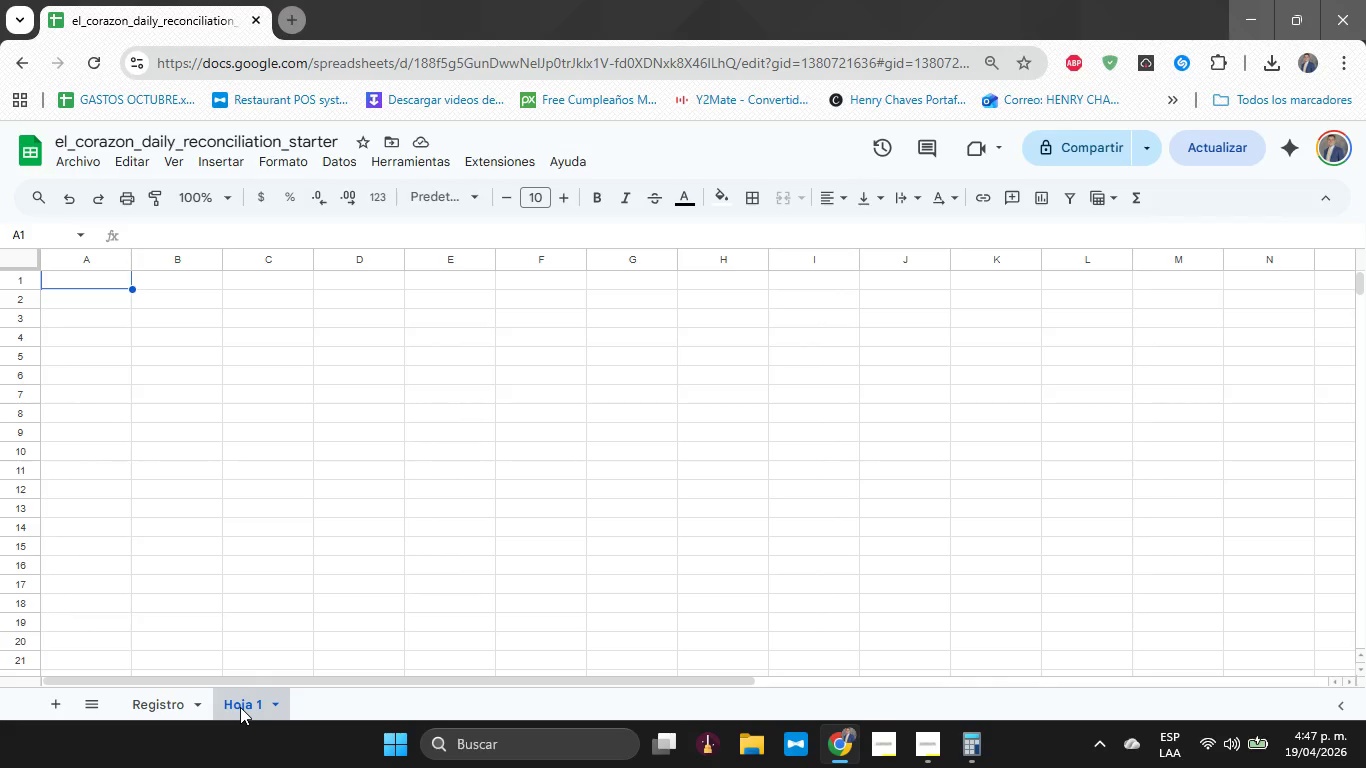 
double_click([240, 707])
 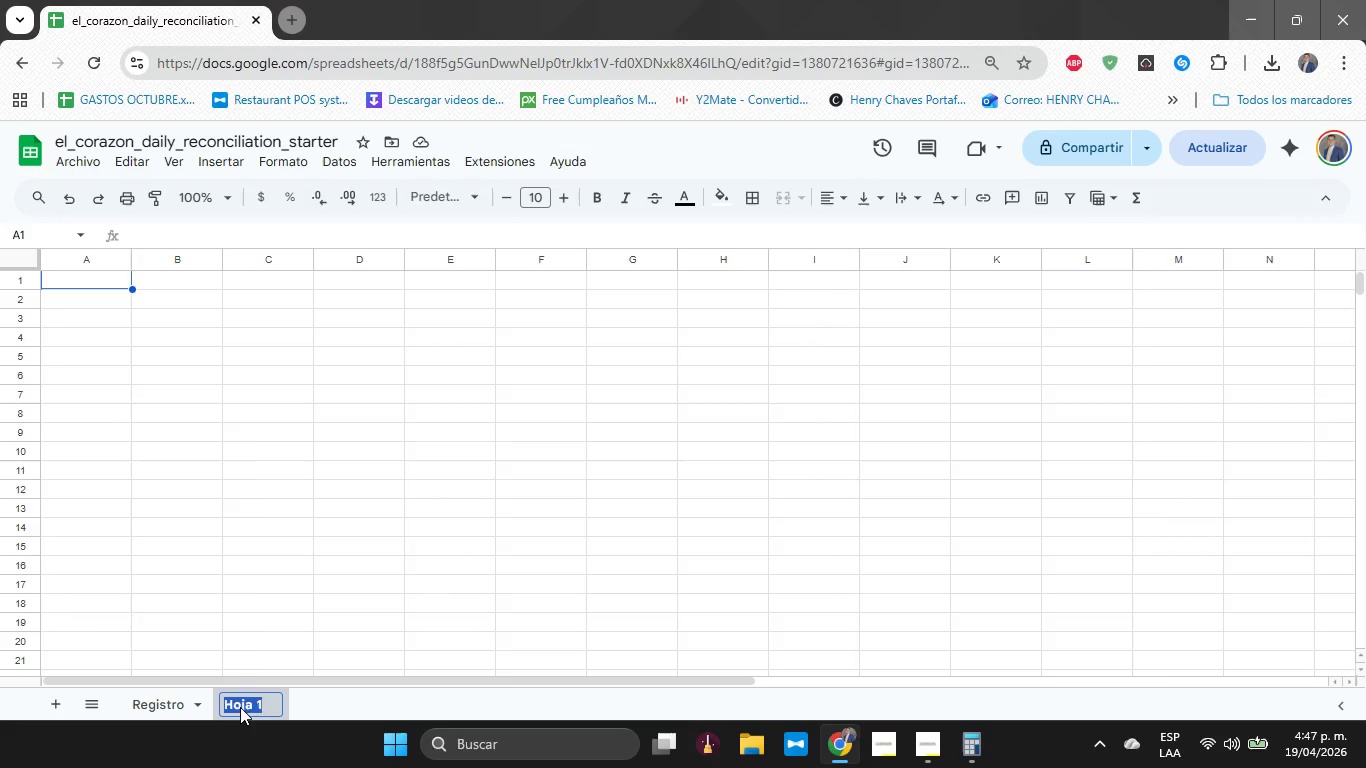 
type(F)
key(Backspace)
type(Dashboard)
 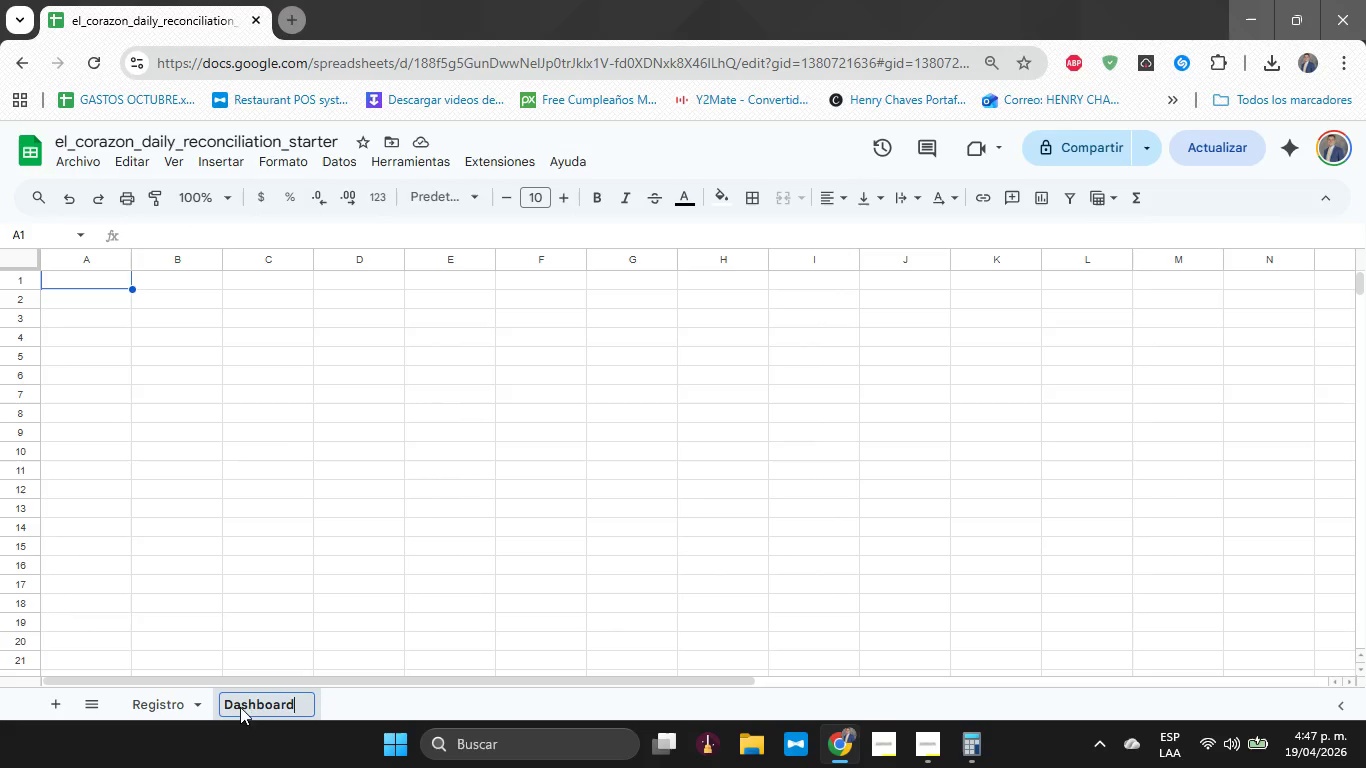 
left_click([281, 421])
 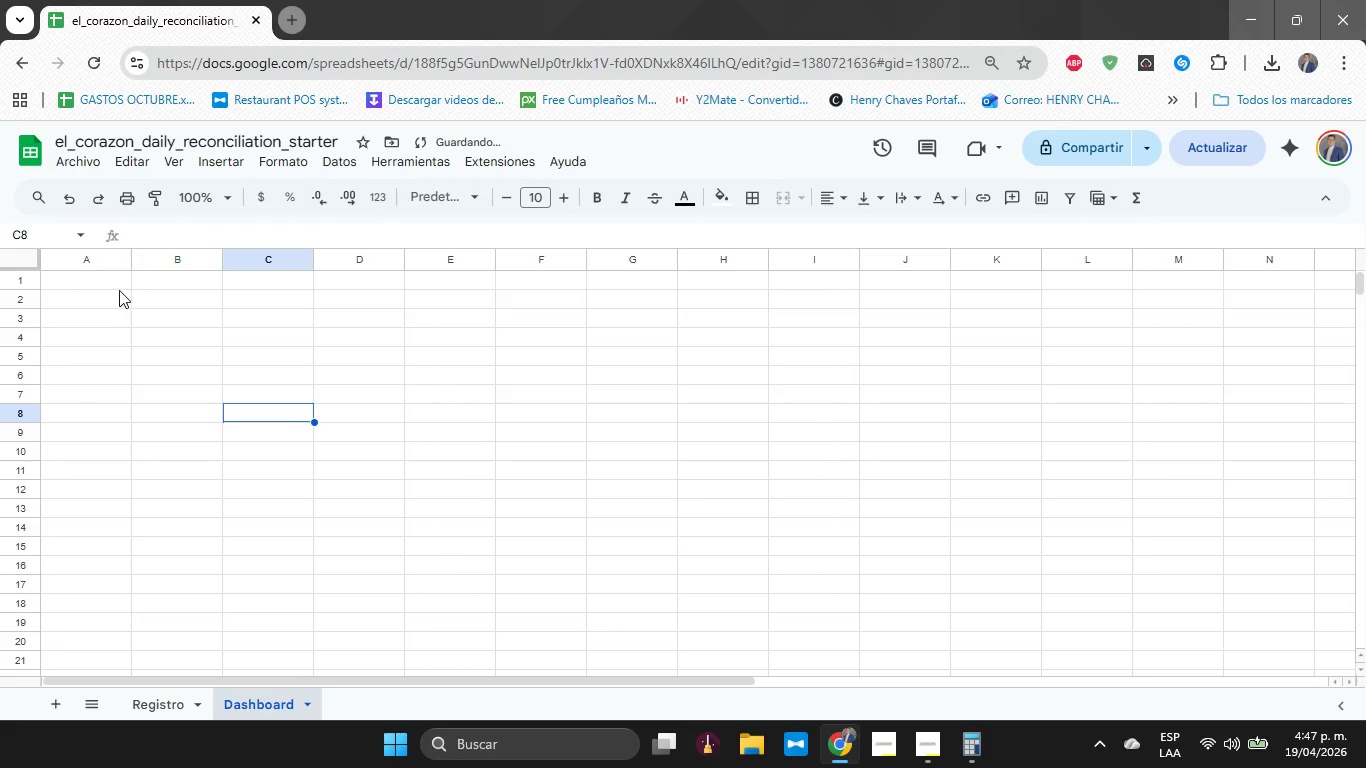 
left_click([119, 287])
 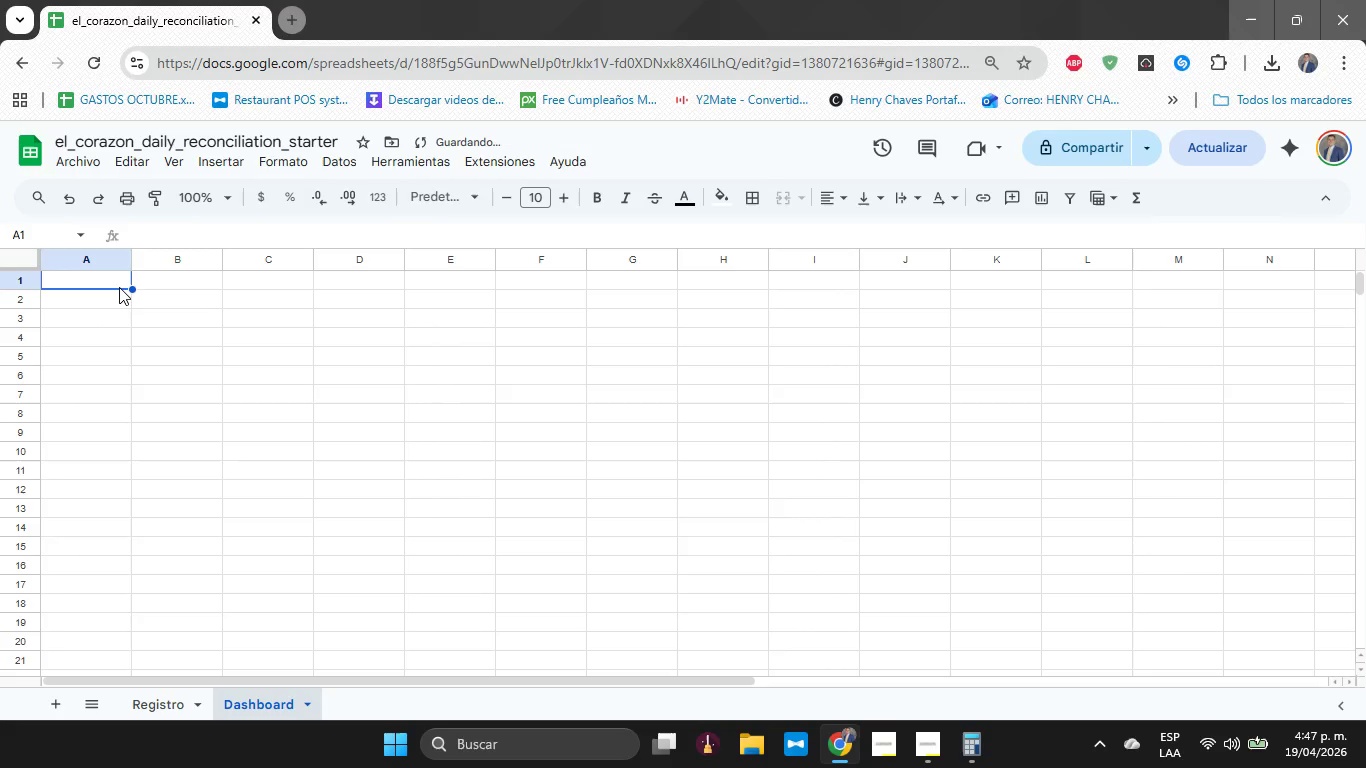 
type(Total Ventas)
 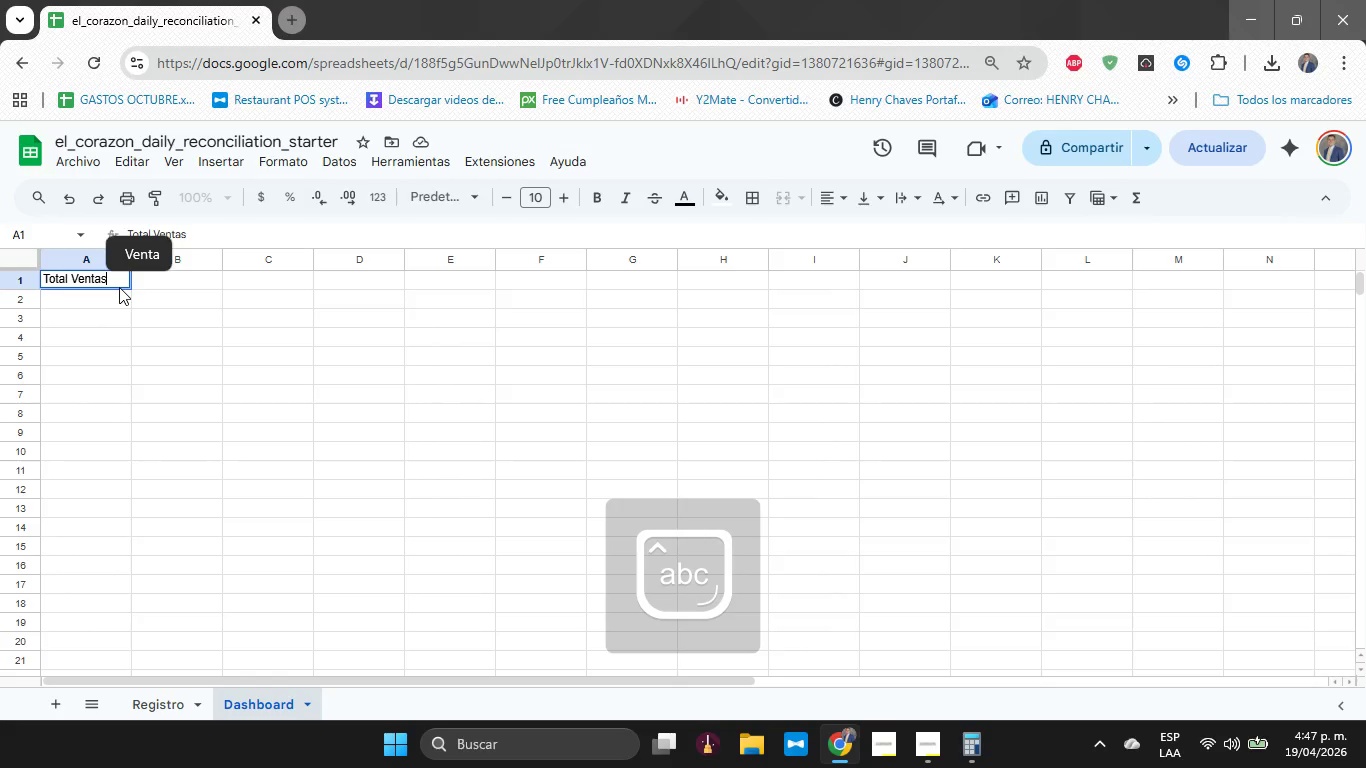 
key(Enter)
 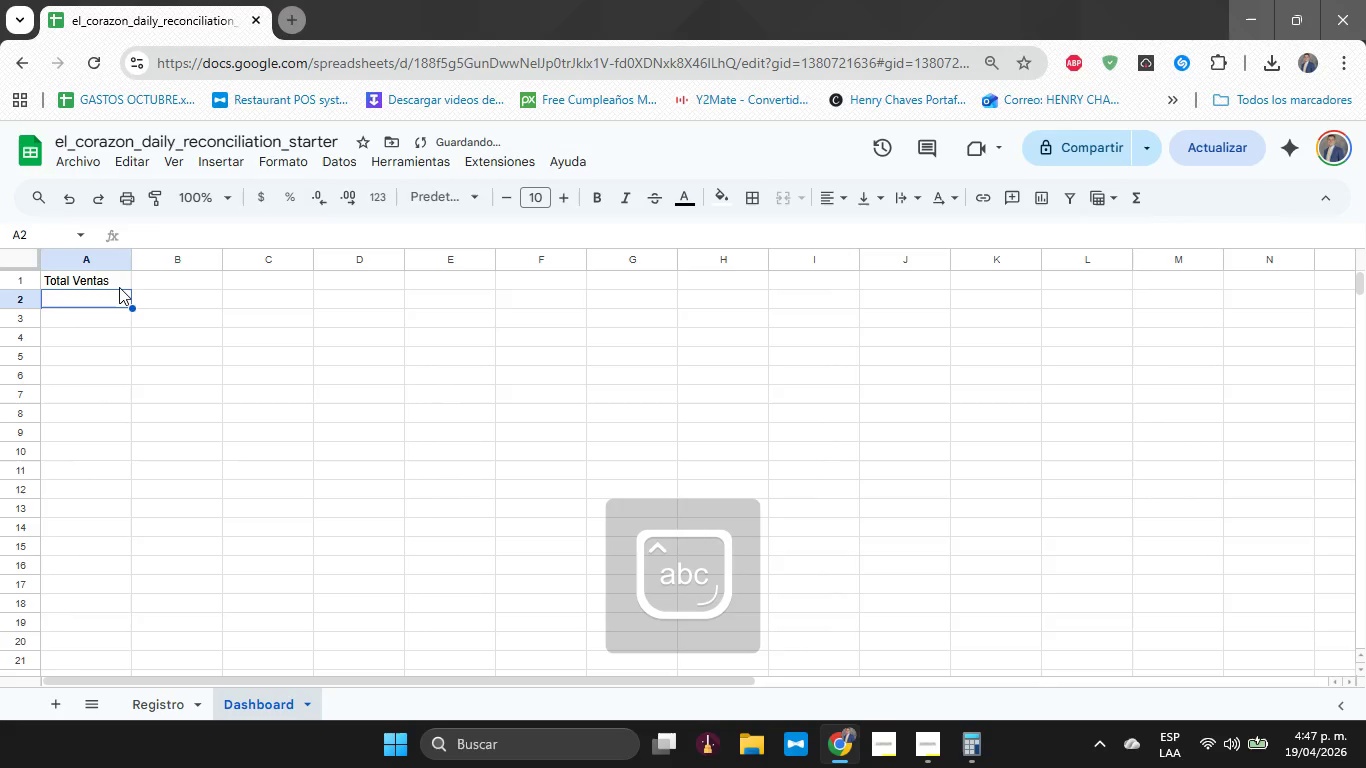 
key(ArrowDown)
 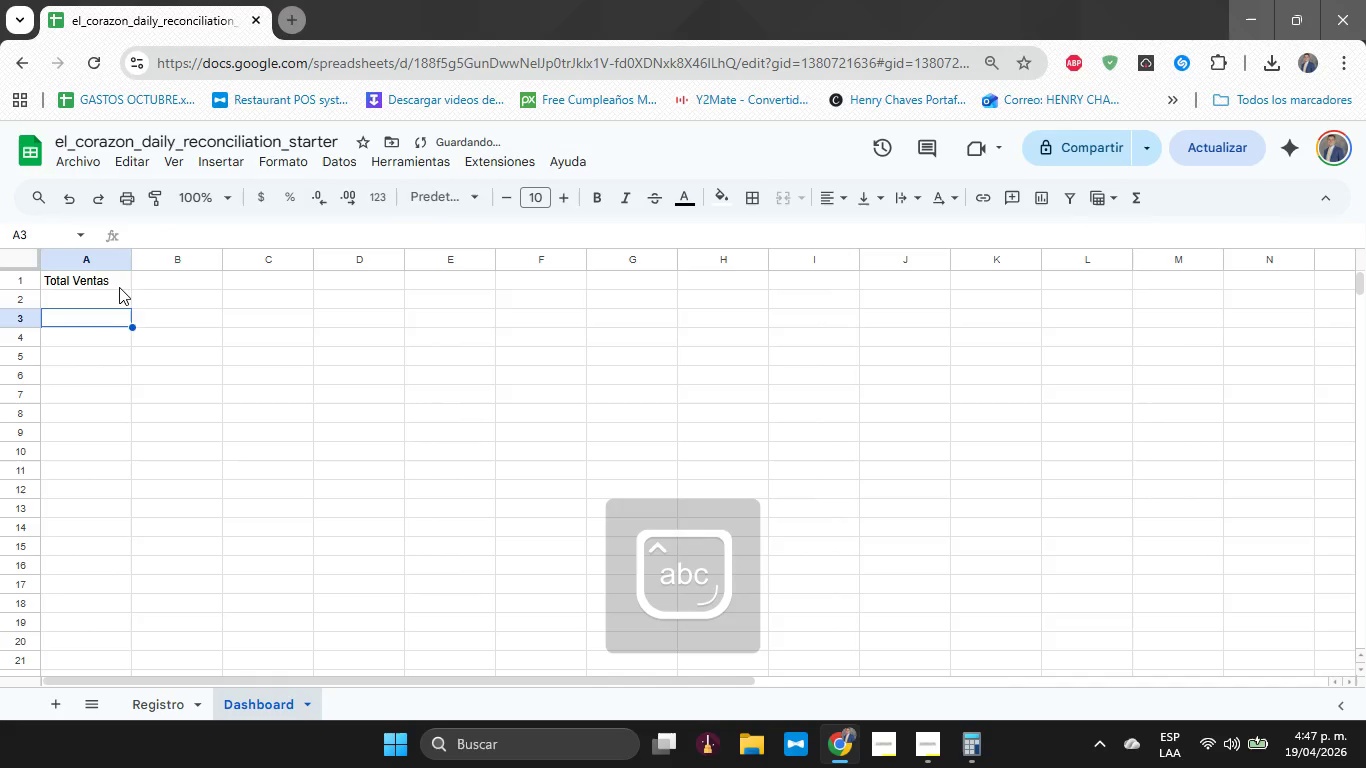 
key(ArrowUp)
 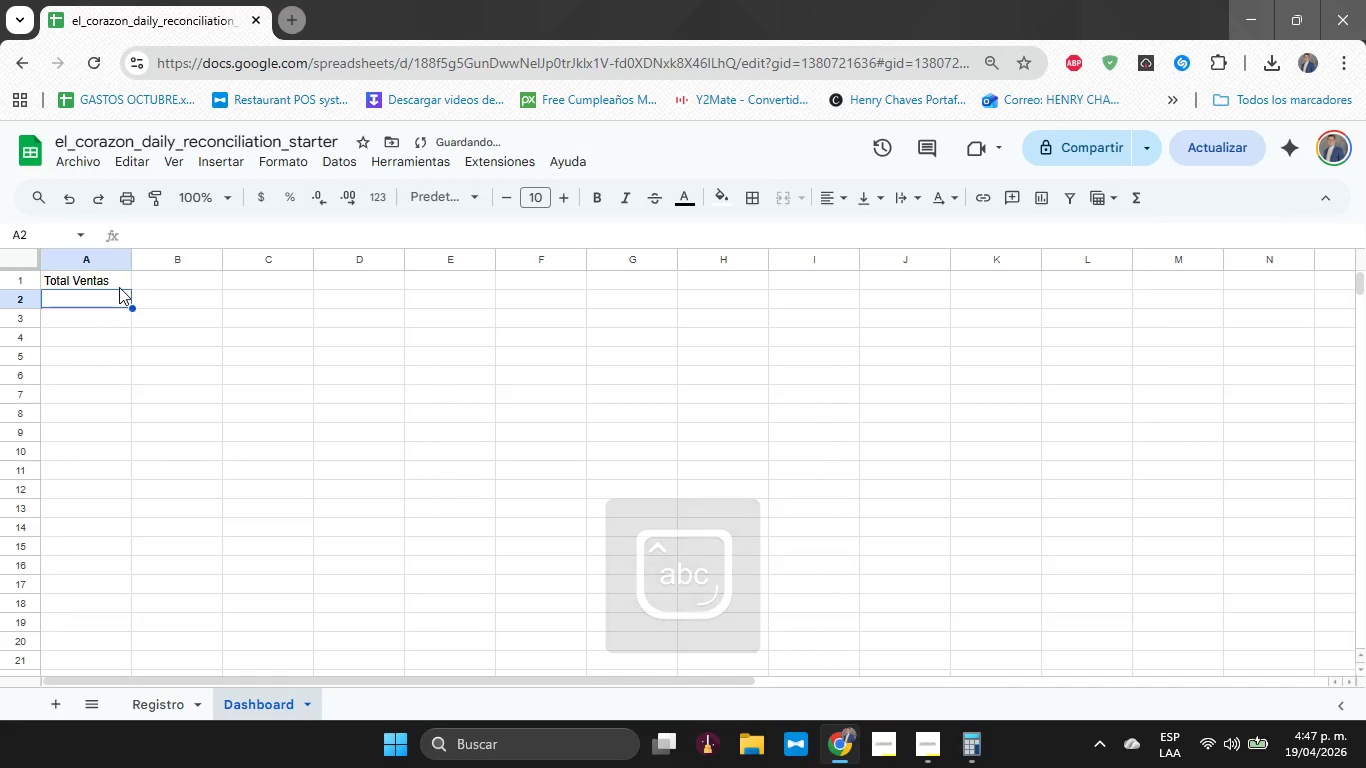 
key(ArrowRight)
 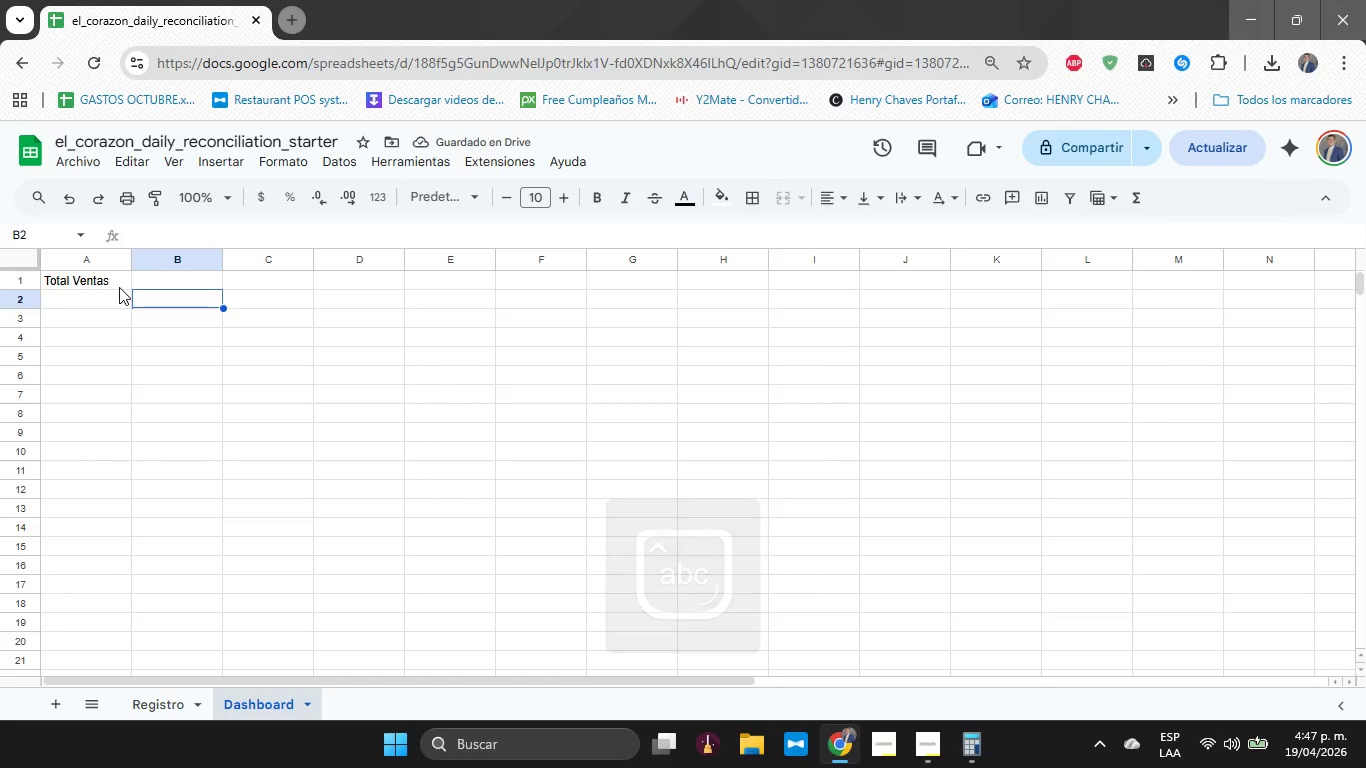 
key(ArrowUp)
 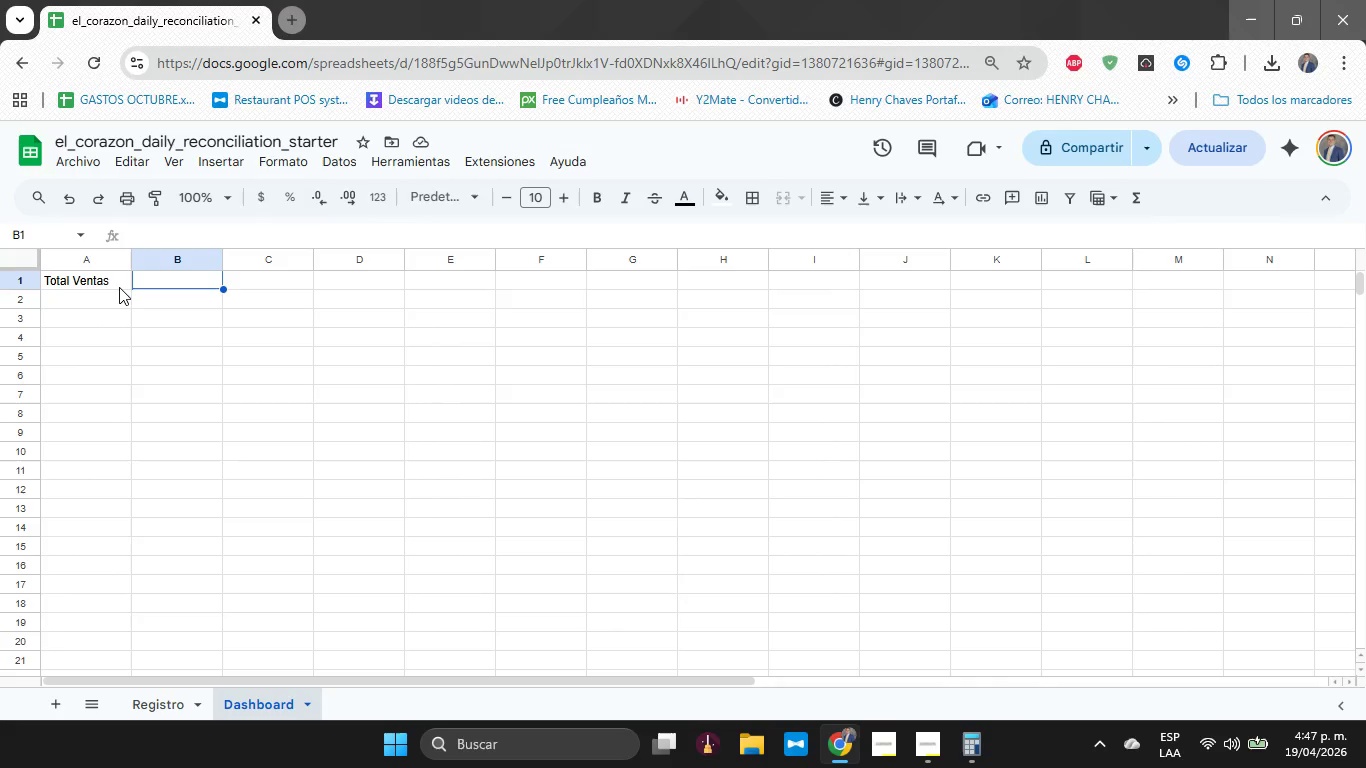 
wait(16.16)
 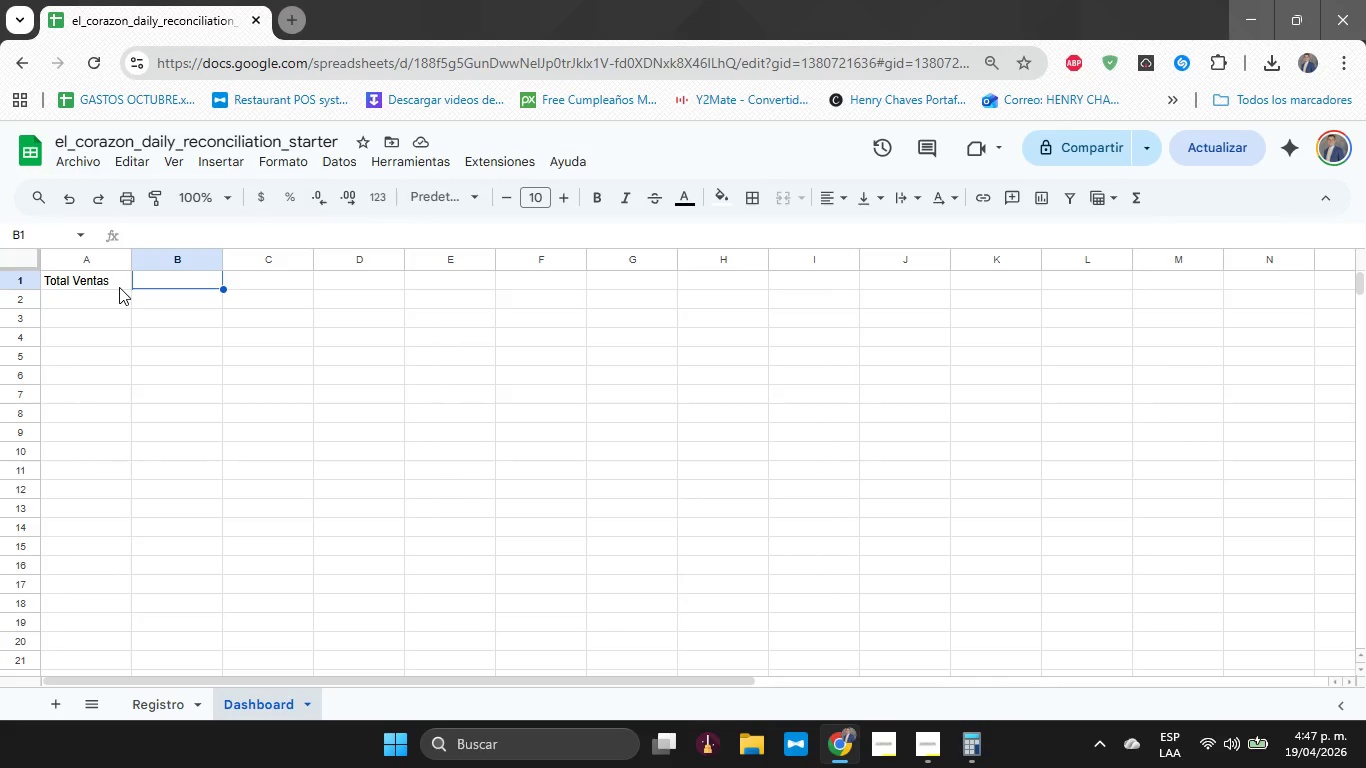 
type()SUMA*REGISTRO)
 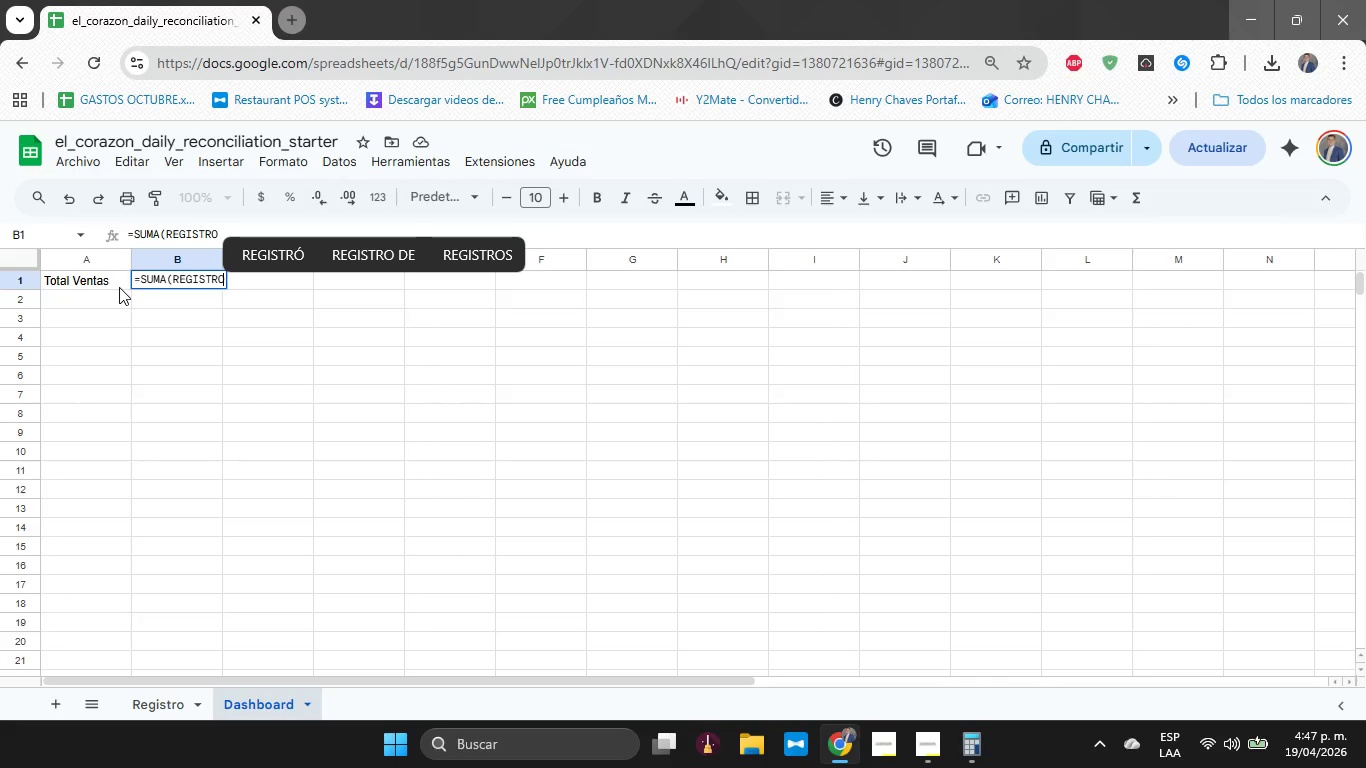 
left_click([144, 701])
 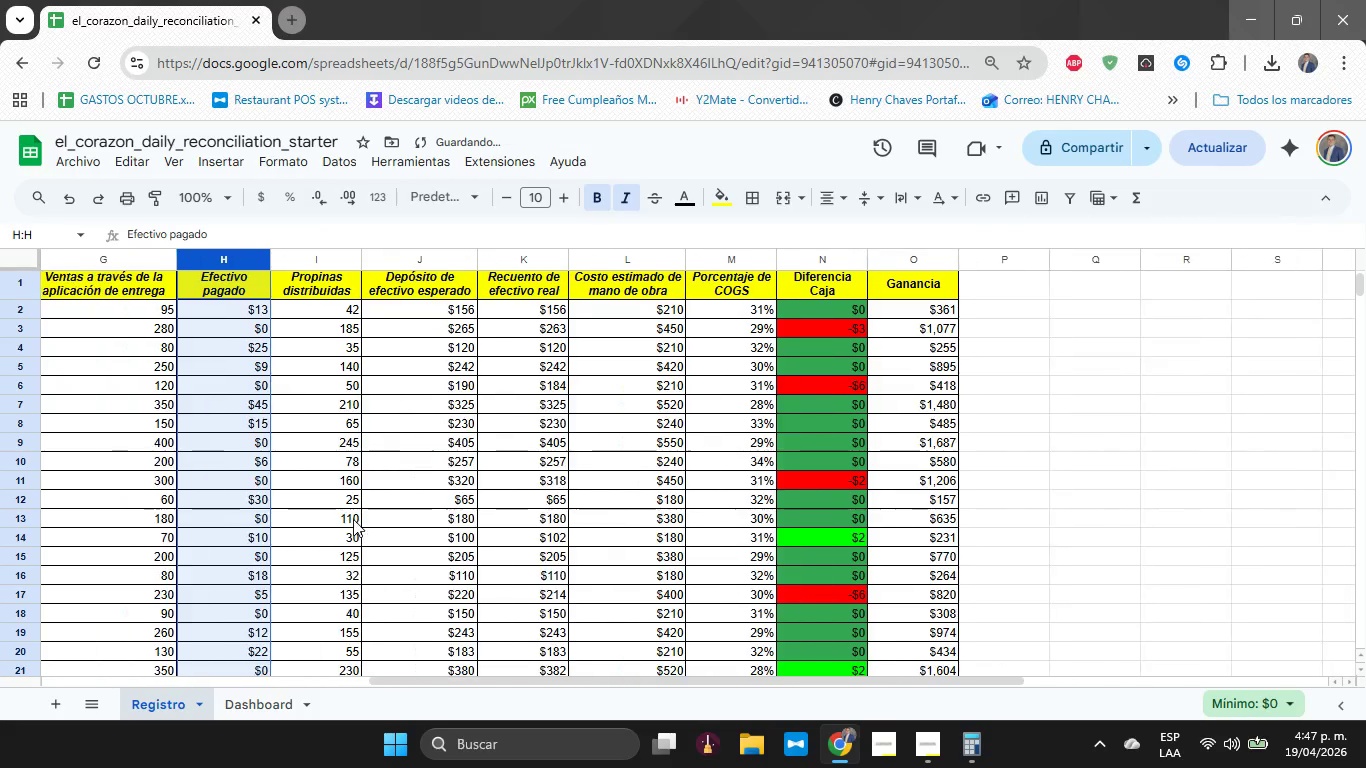 
left_click([353, 519])
 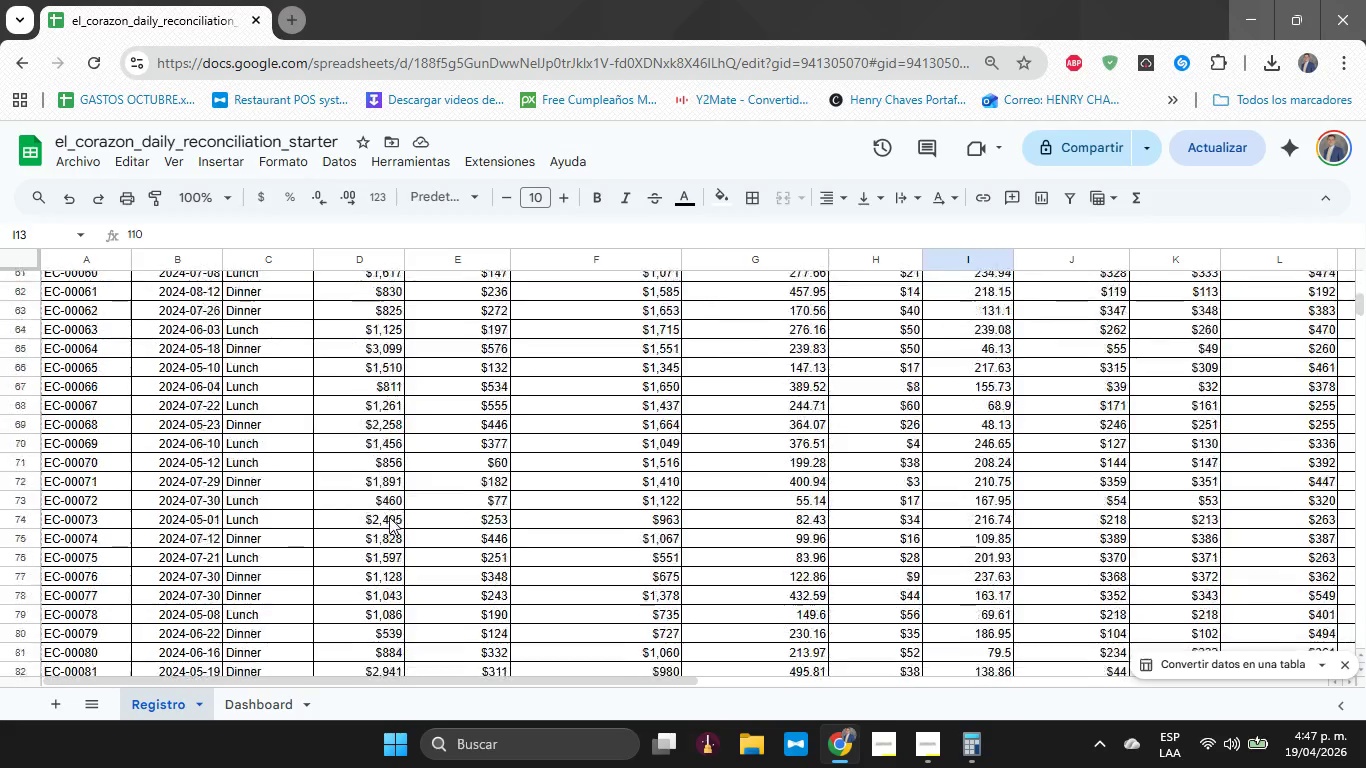 
wait(12.31)
 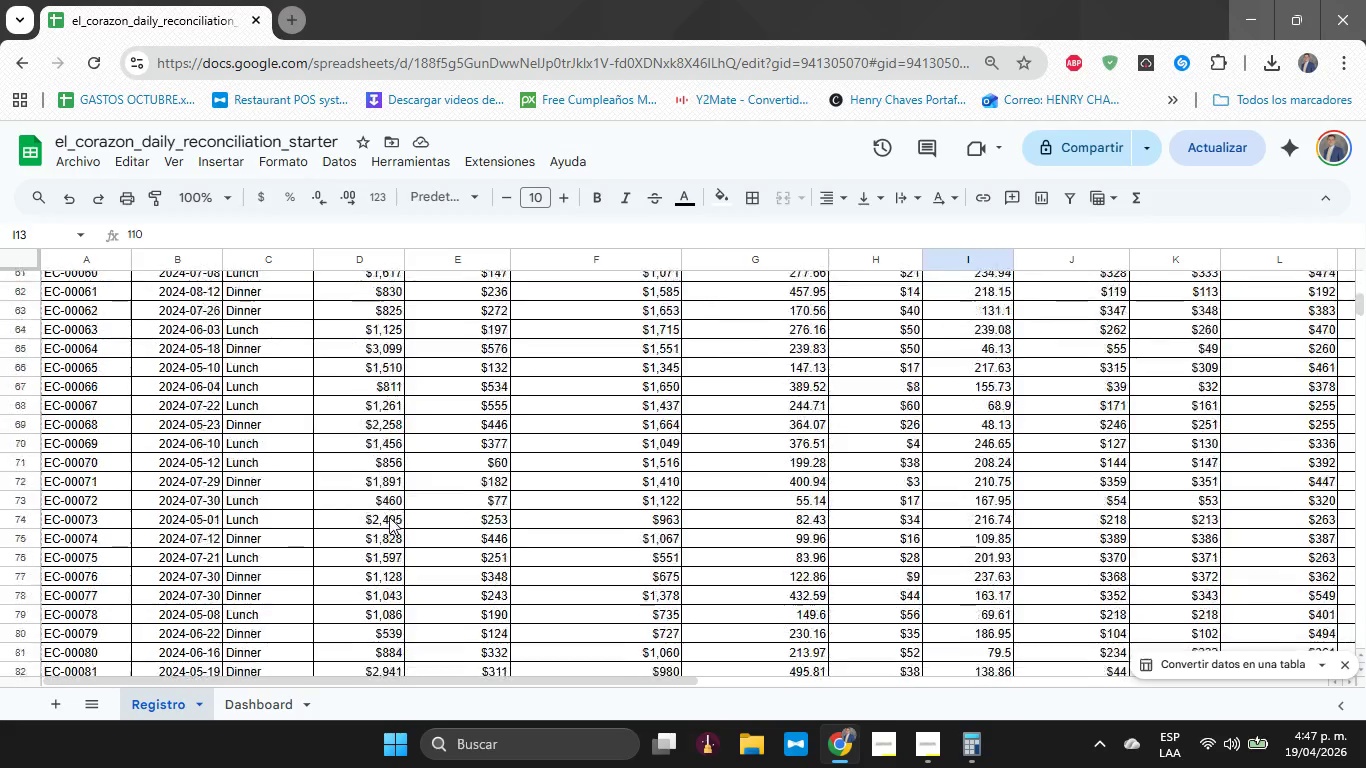 
left_click([256, 700])
 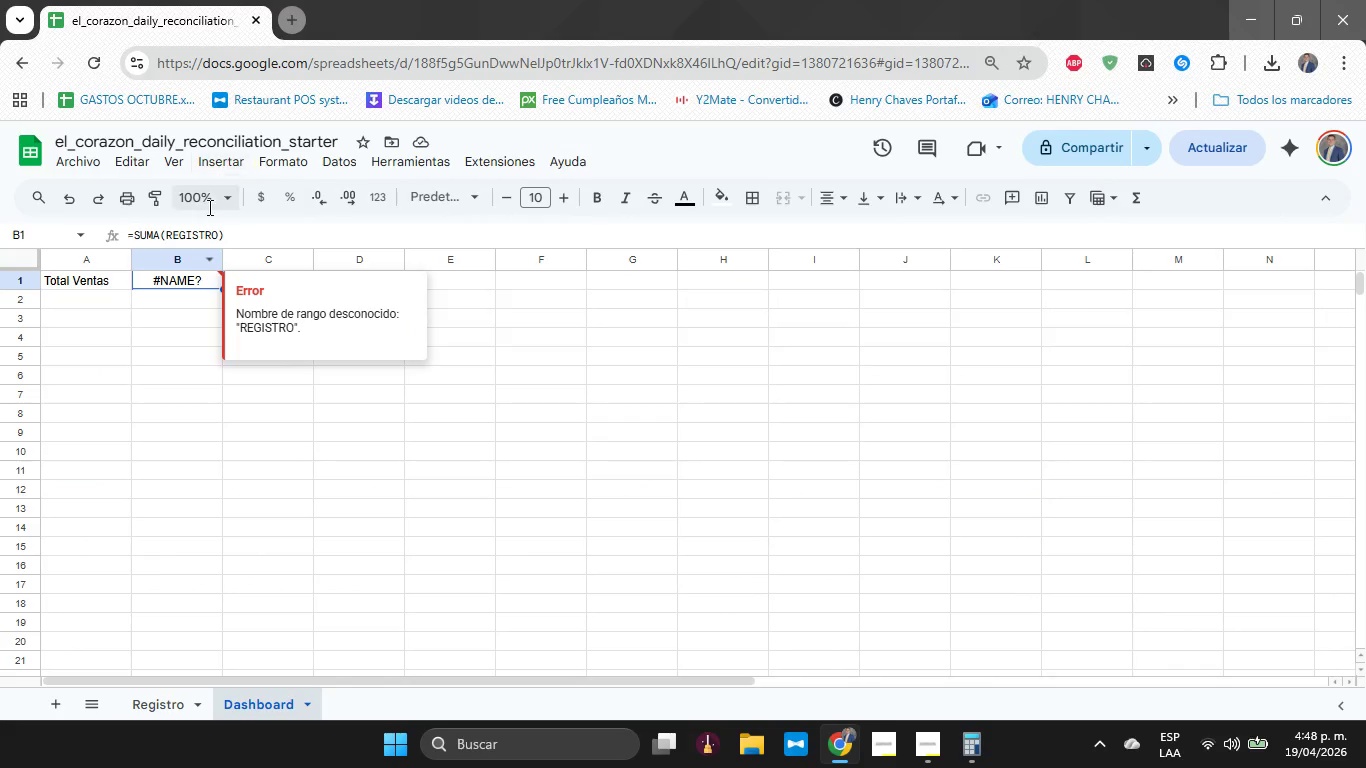 
left_click([217, 239])
 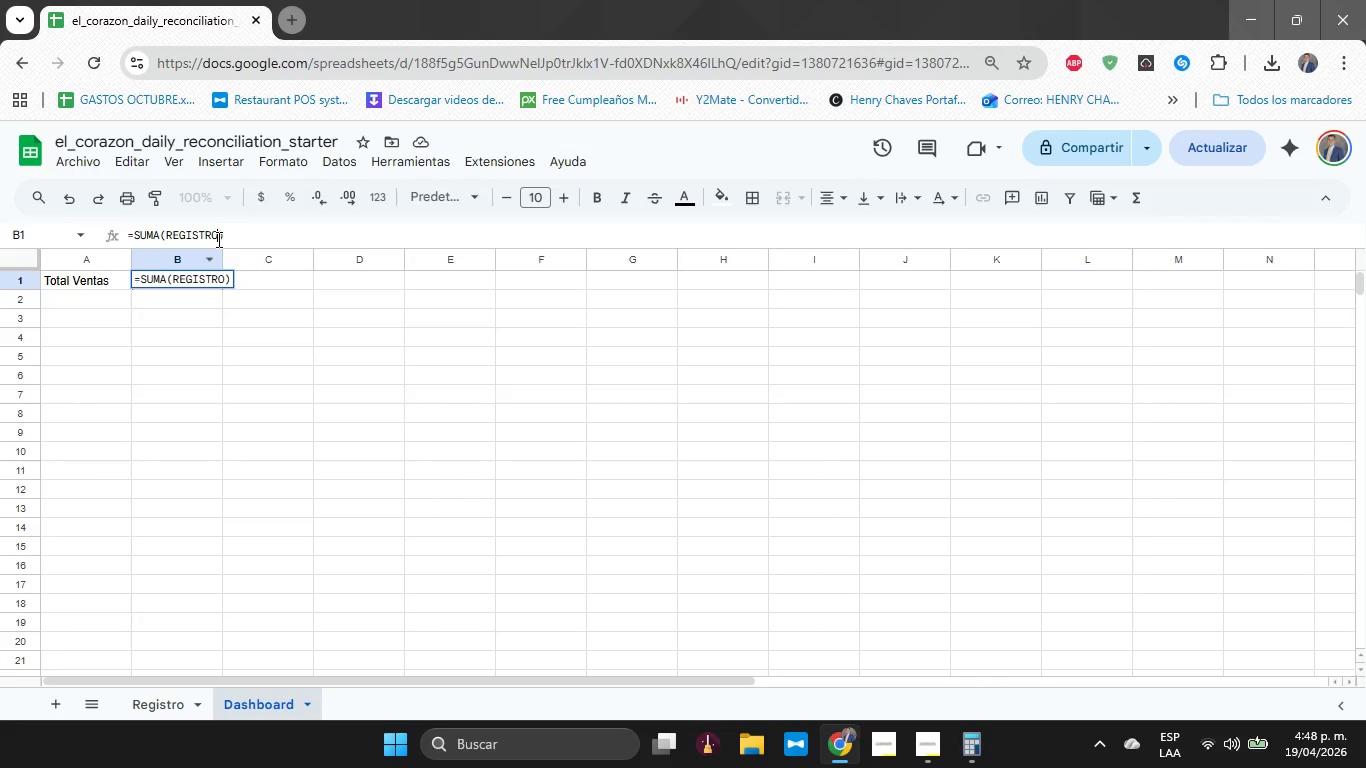 
type(!D2>D1000)
 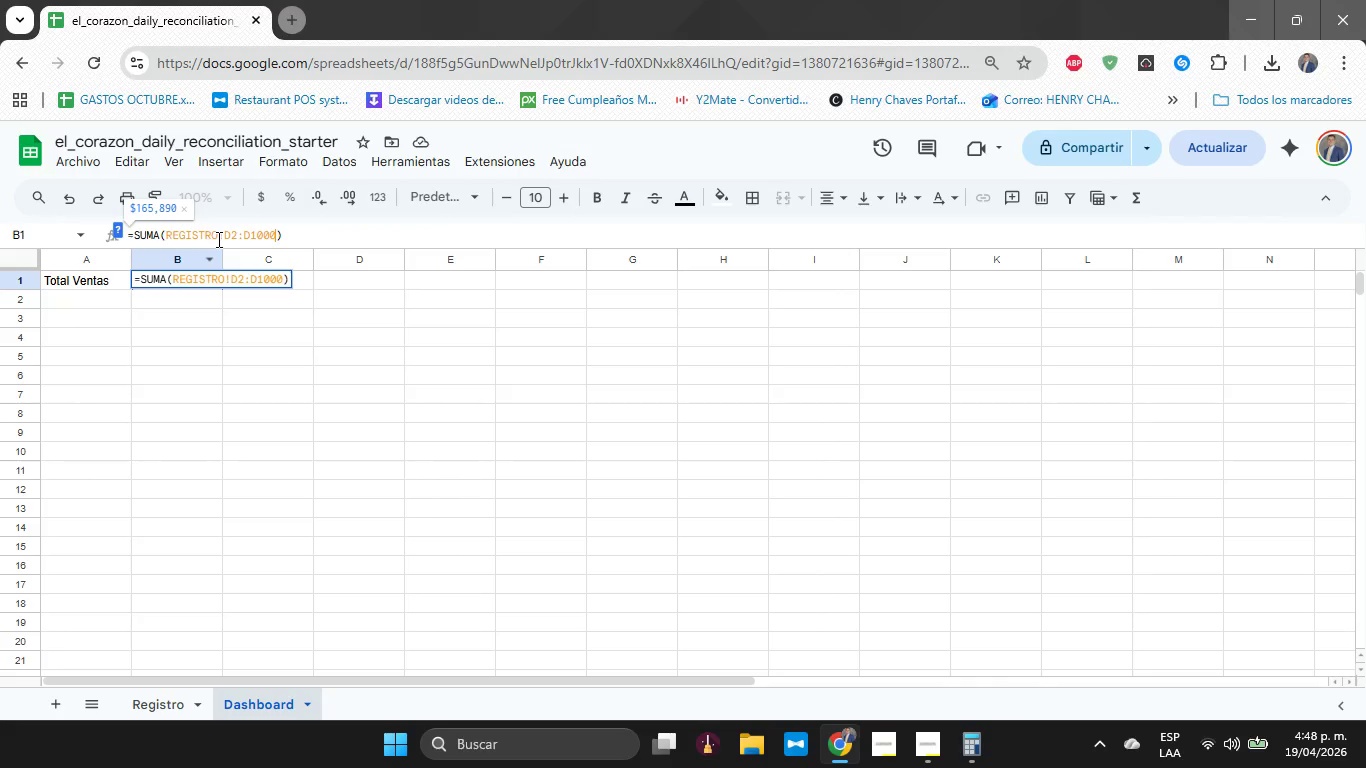 
key(ArrowLeft)
 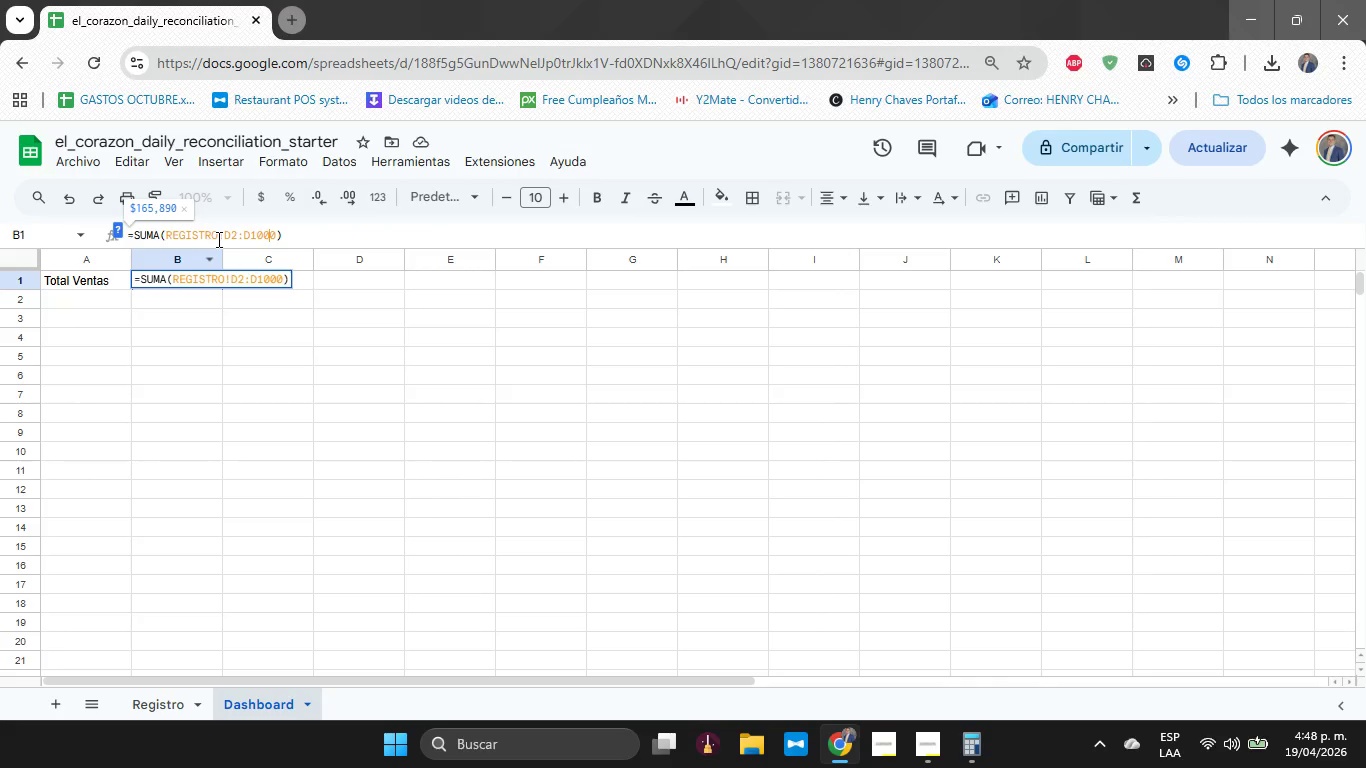 
key(ArrowLeft)
 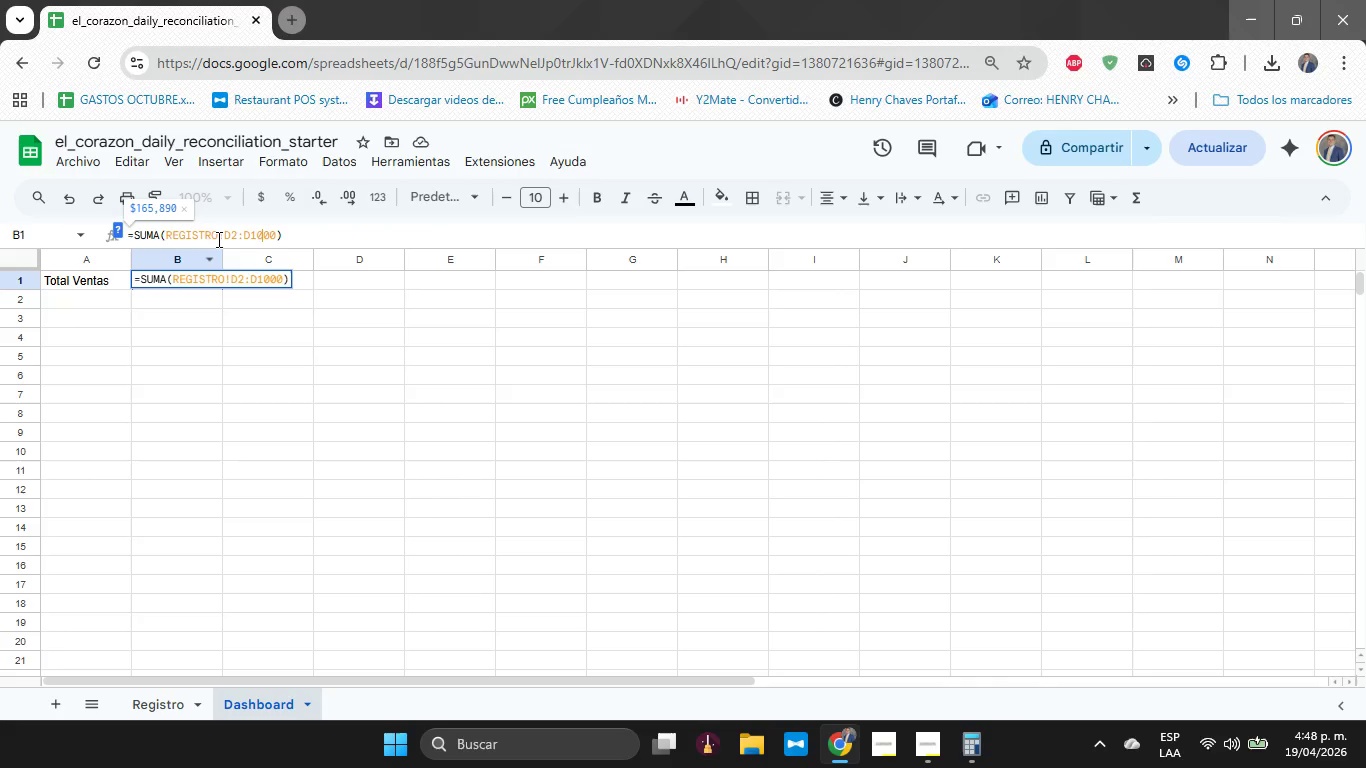 
key(ArrowLeft)
 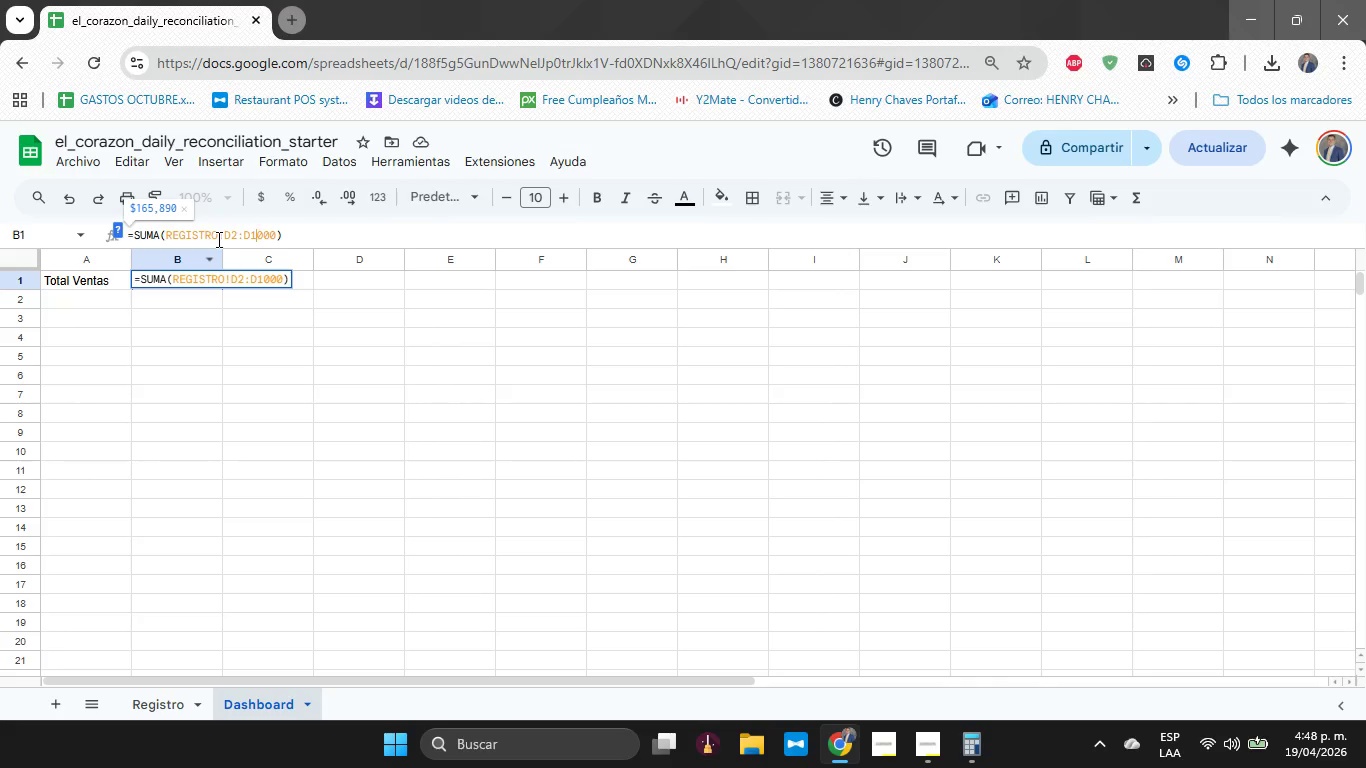 
wait(6.94)
 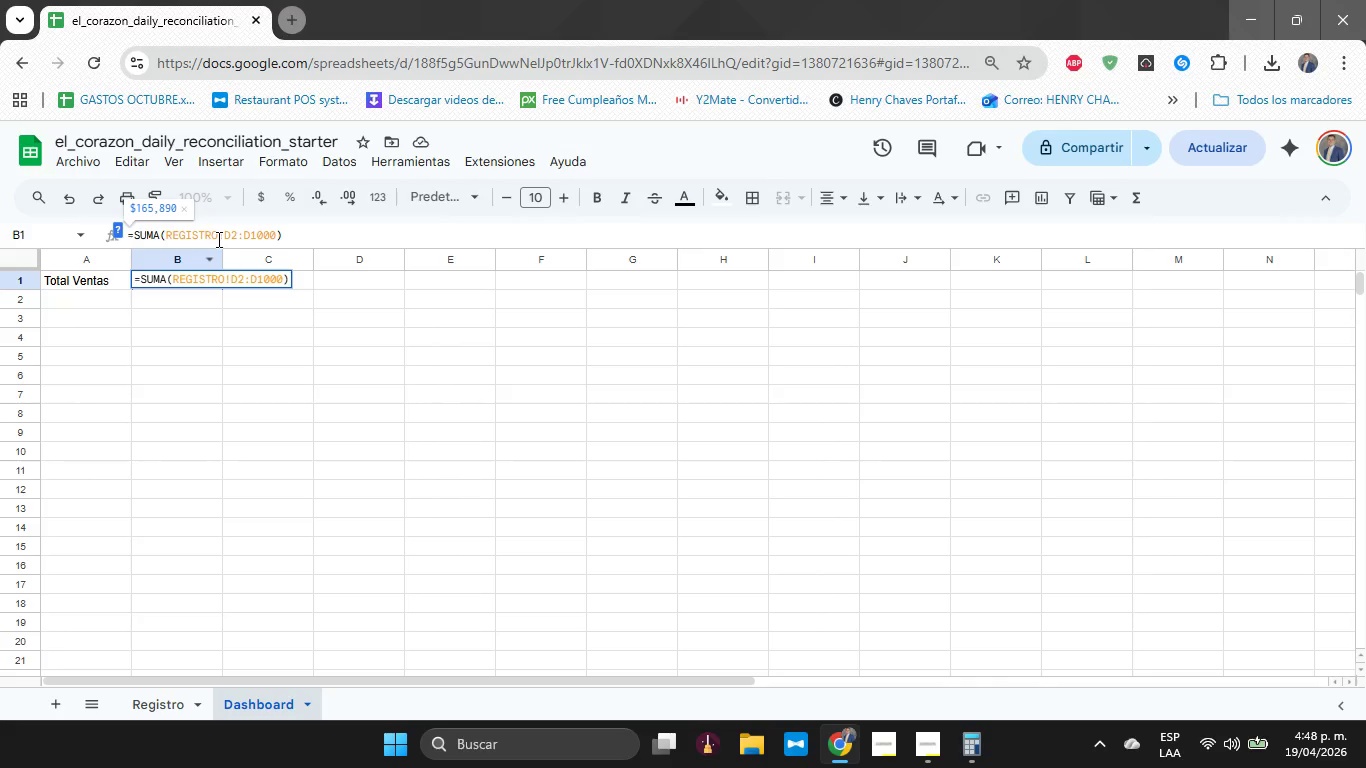 
key(Enter)
 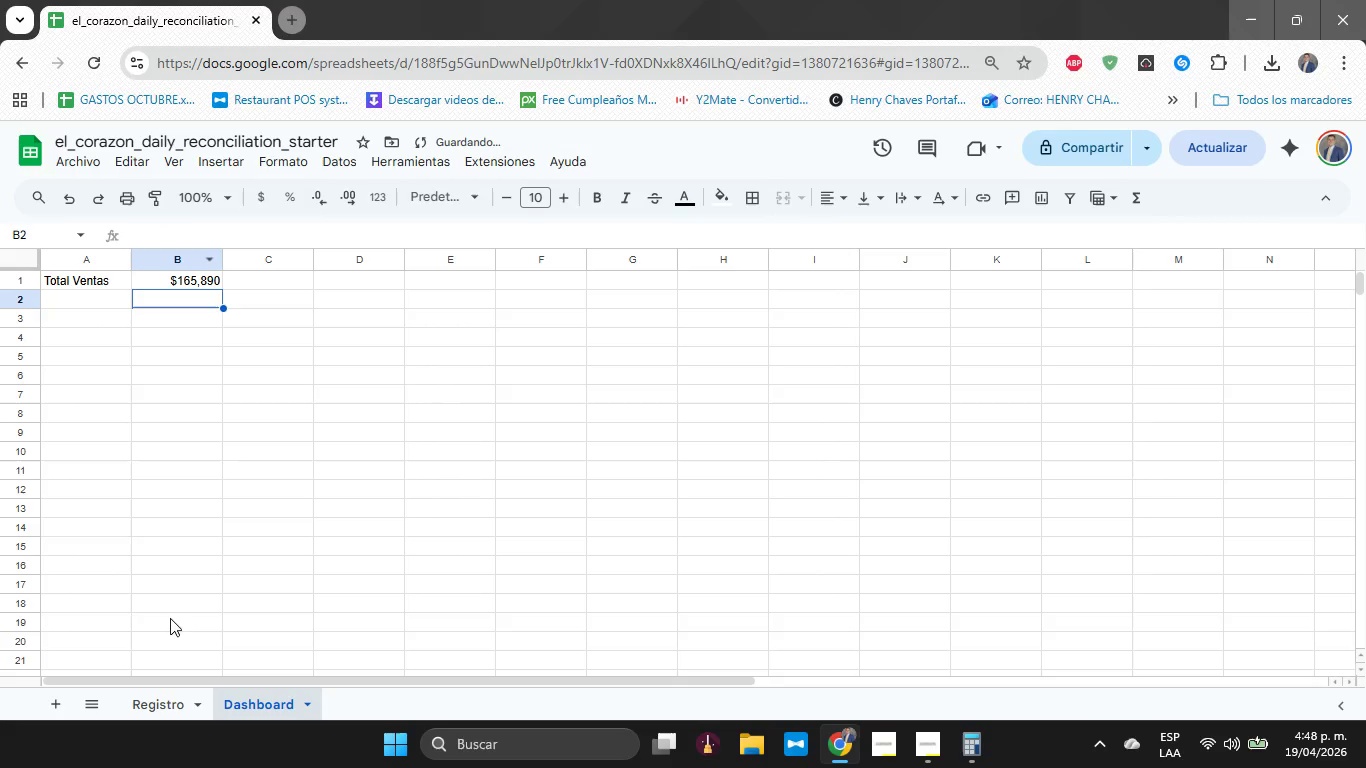 
left_click([163, 702])
 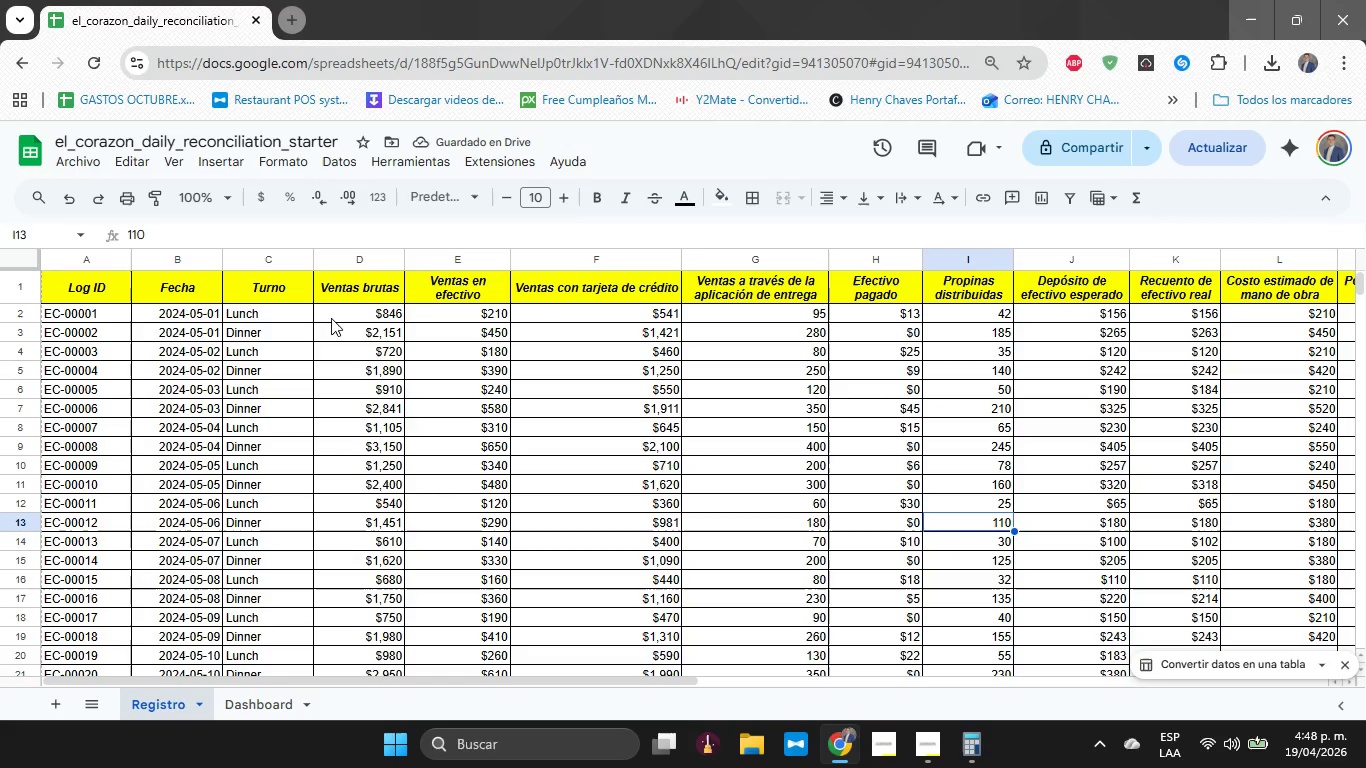 
left_click_drag(start_coordinate=[334, 306], to_coordinate=[373, 309])
 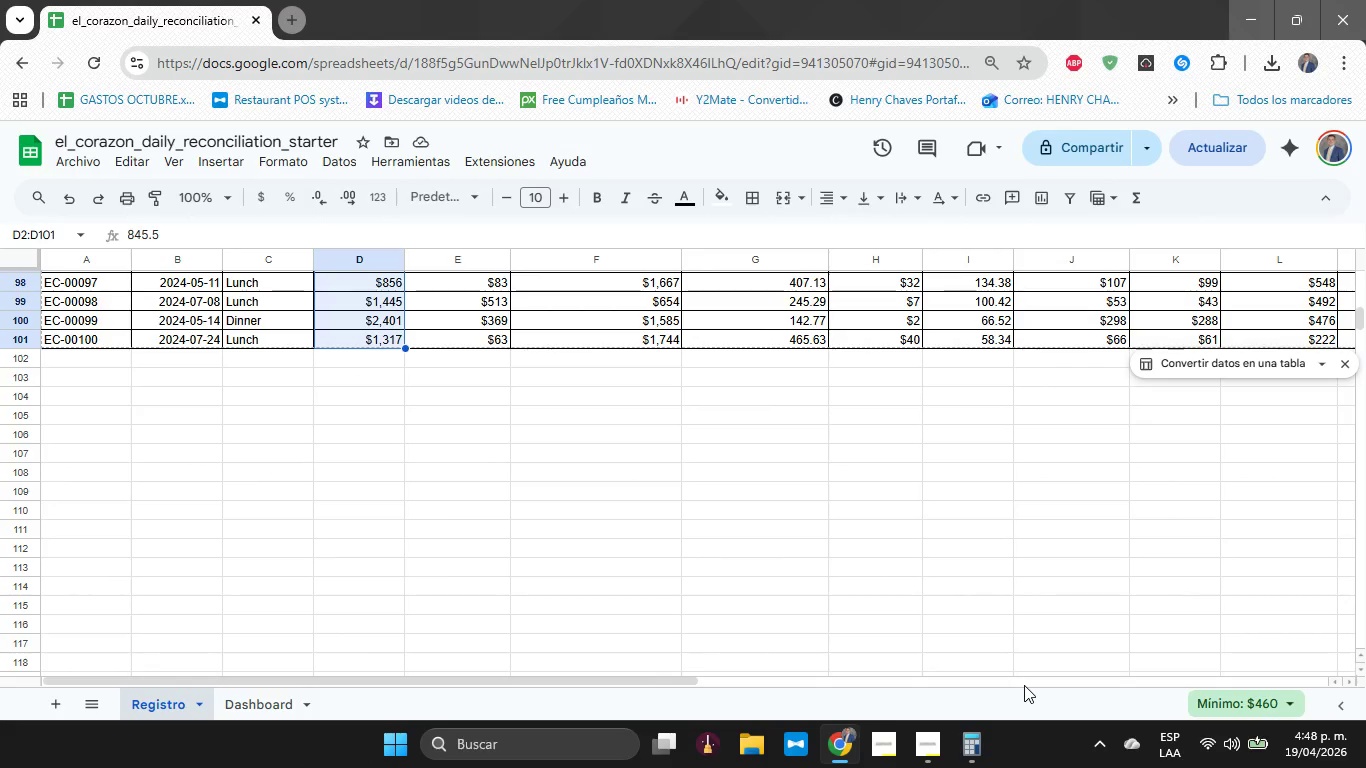 
left_click([1210, 703])
 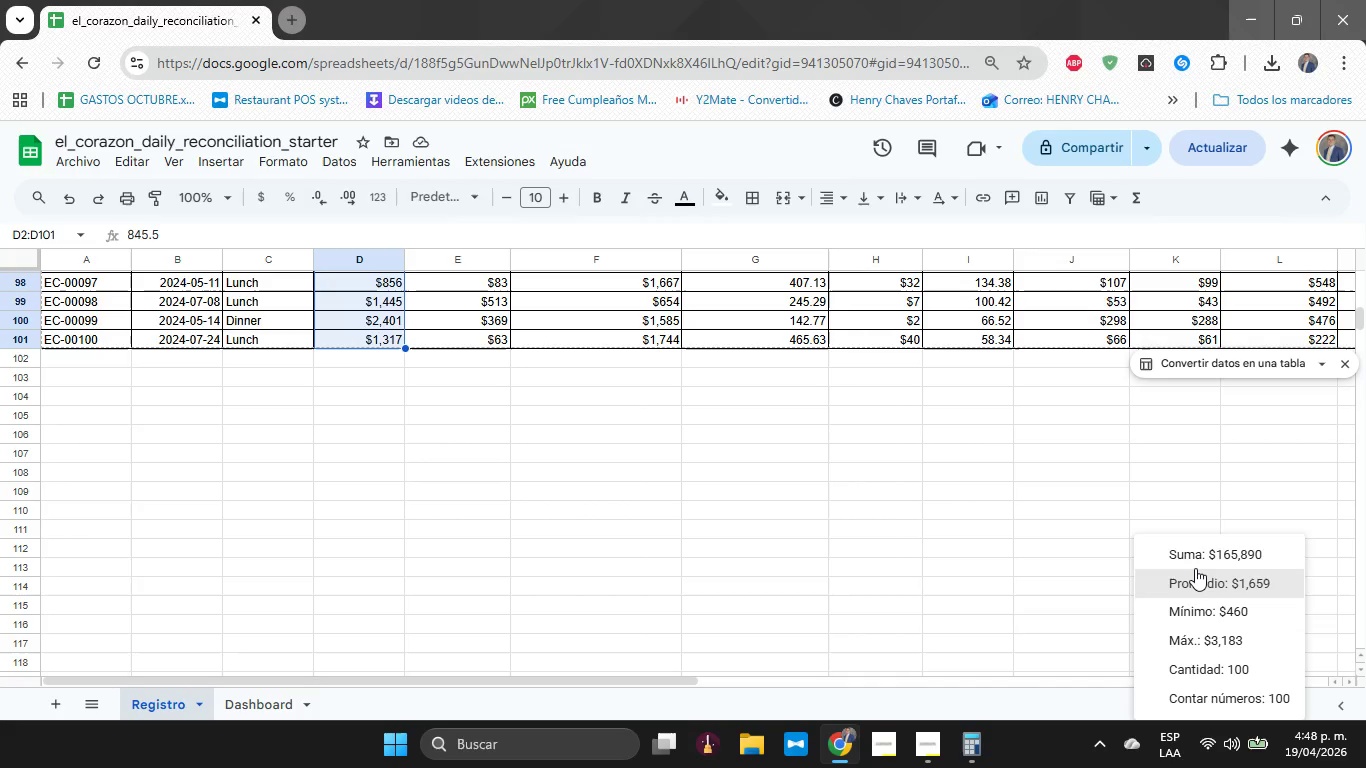 
left_click([1194, 563])
 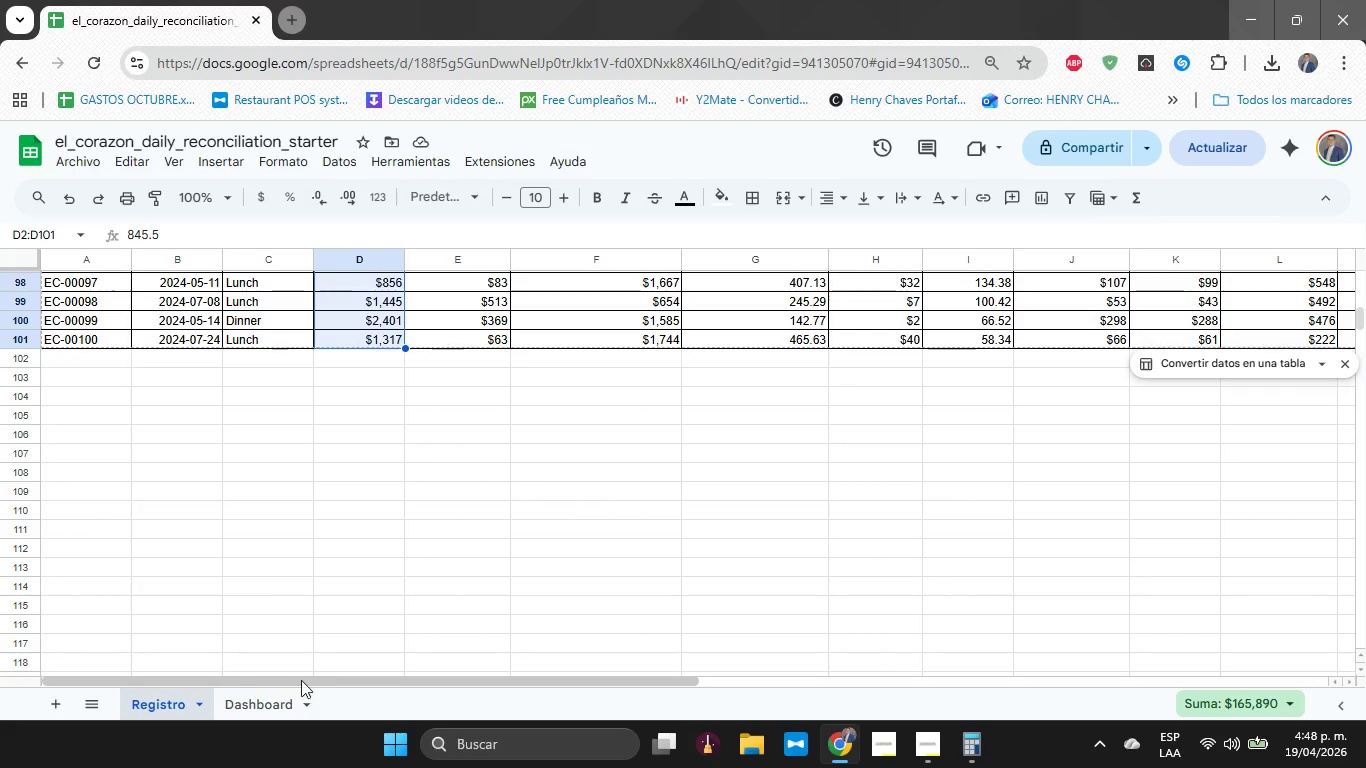 
left_click([254, 703])
 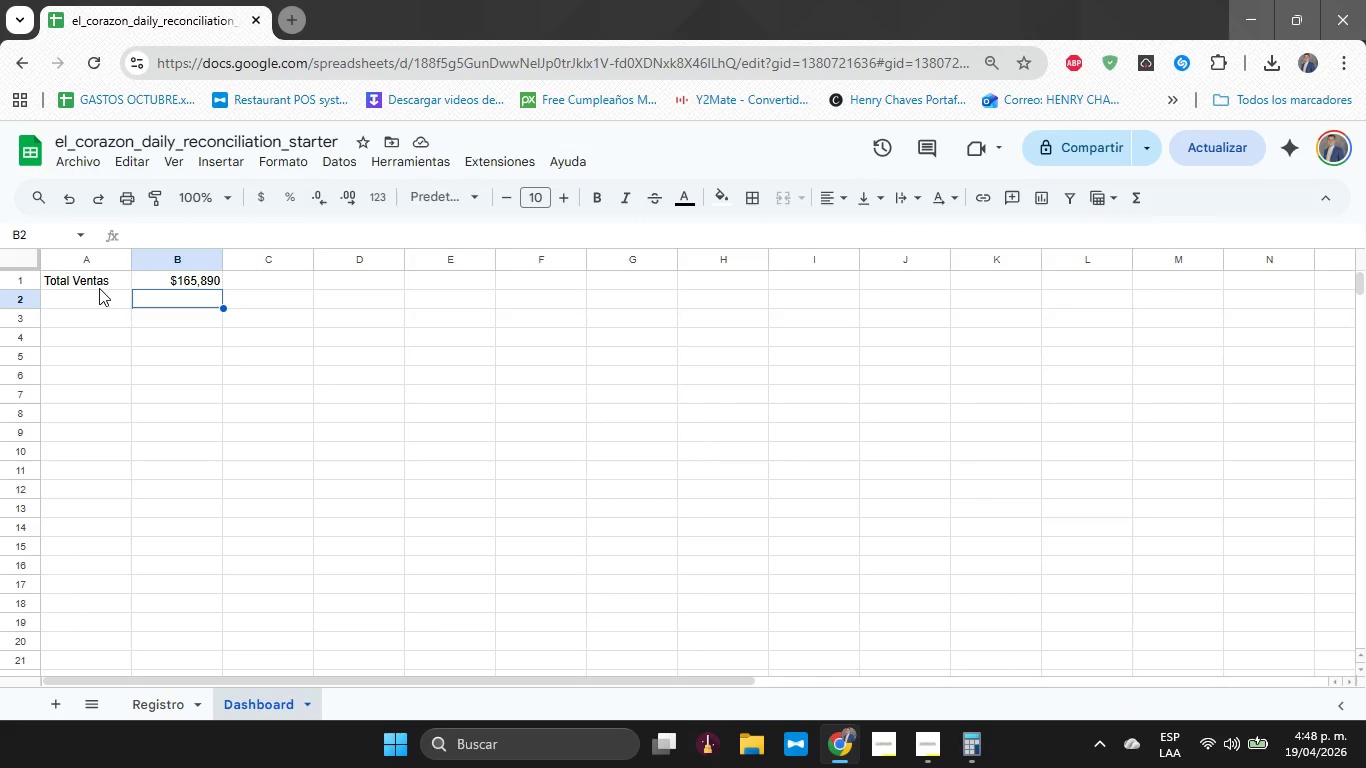 
left_click_drag(start_coordinate=[96, 279], to_coordinate=[173, 283])
 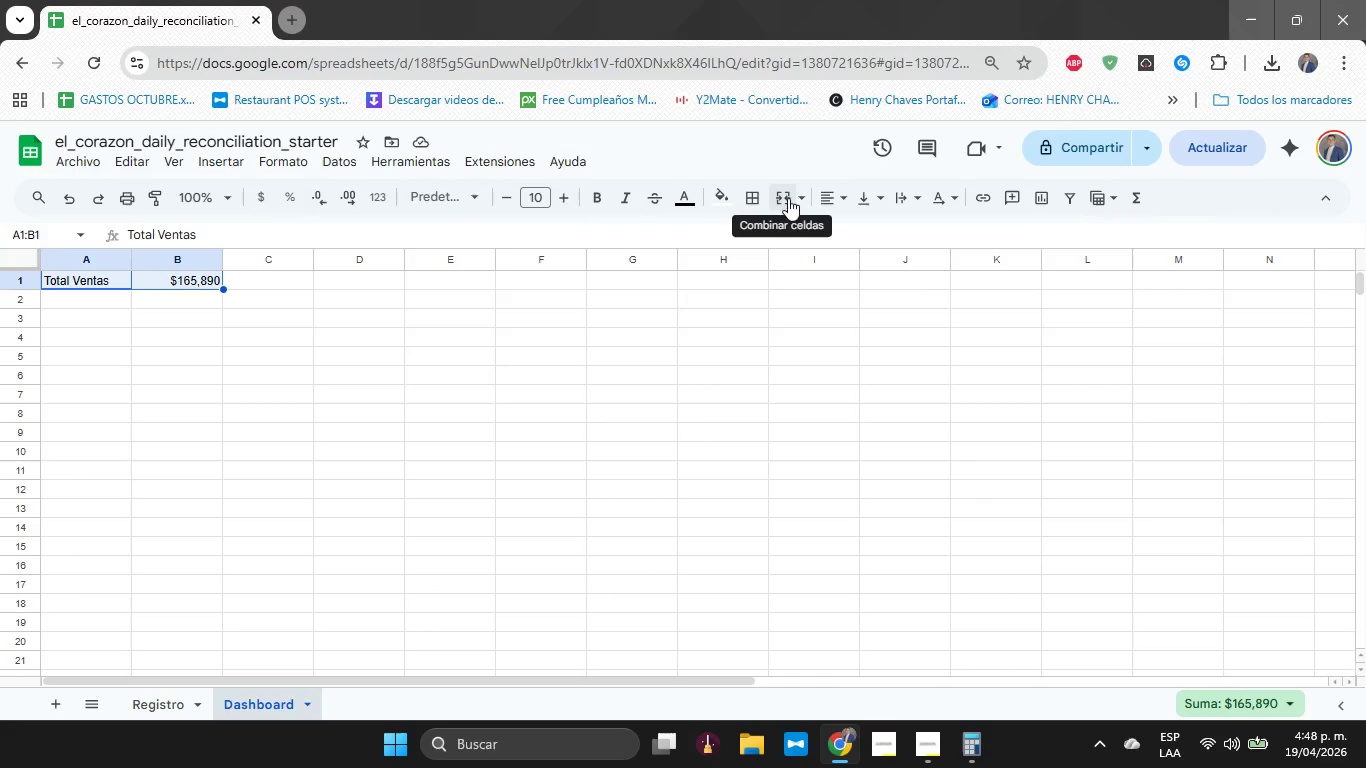 
left_click([757, 198])
 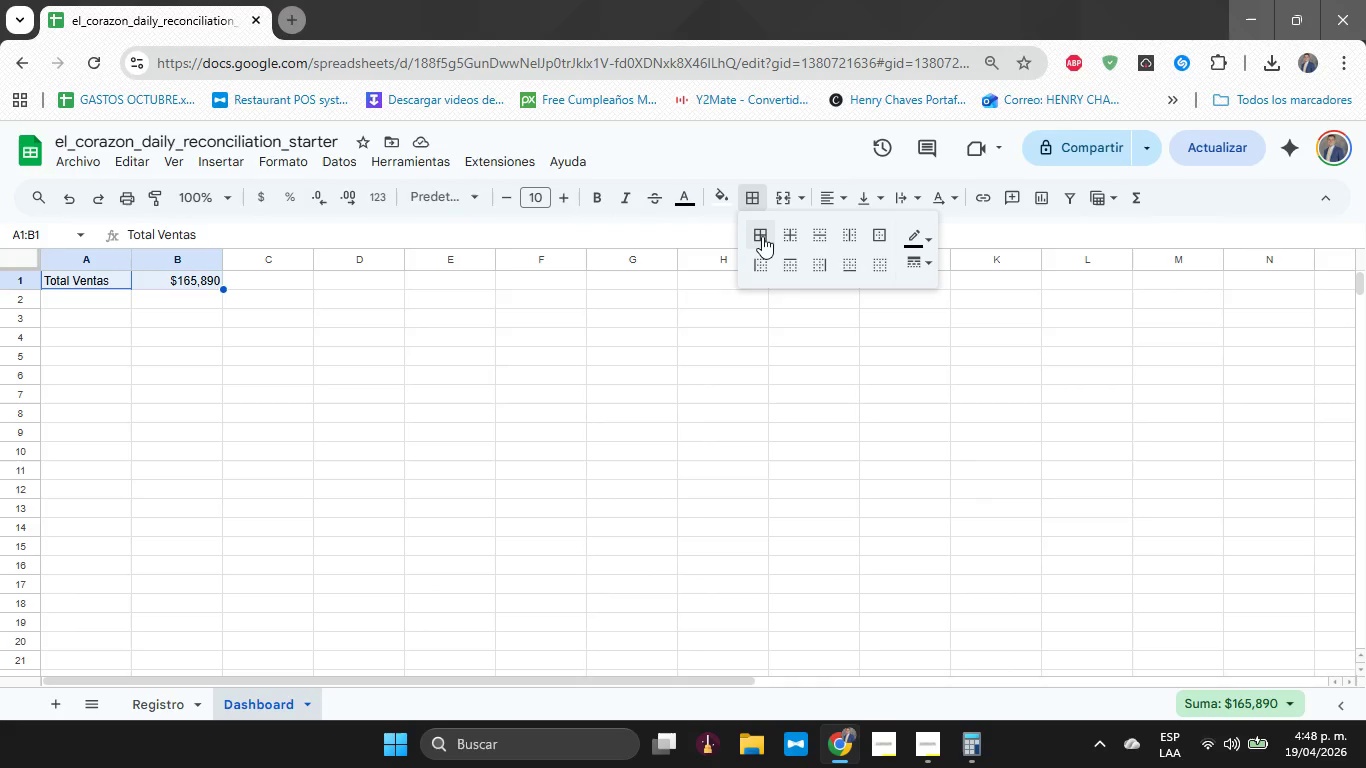 
left_click([762, 238])
 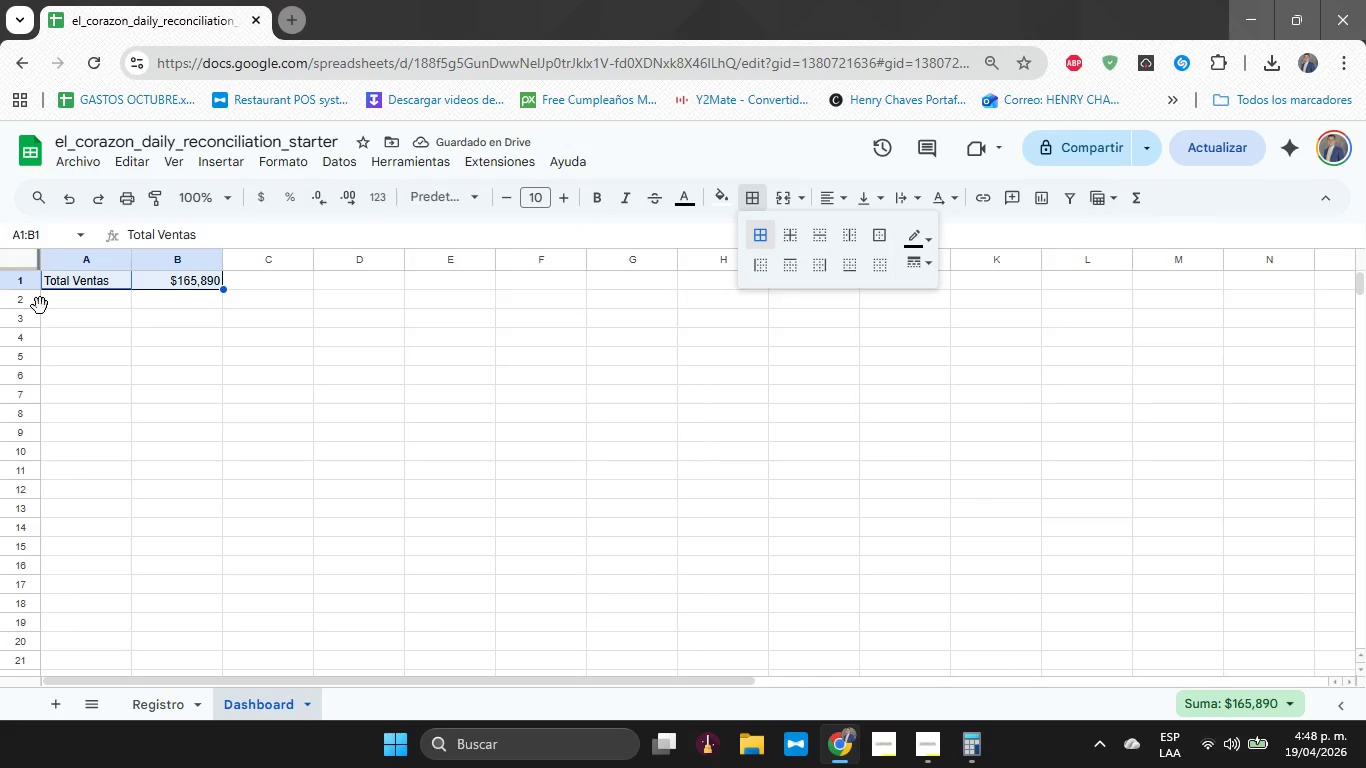 
left_click([606, 196])
 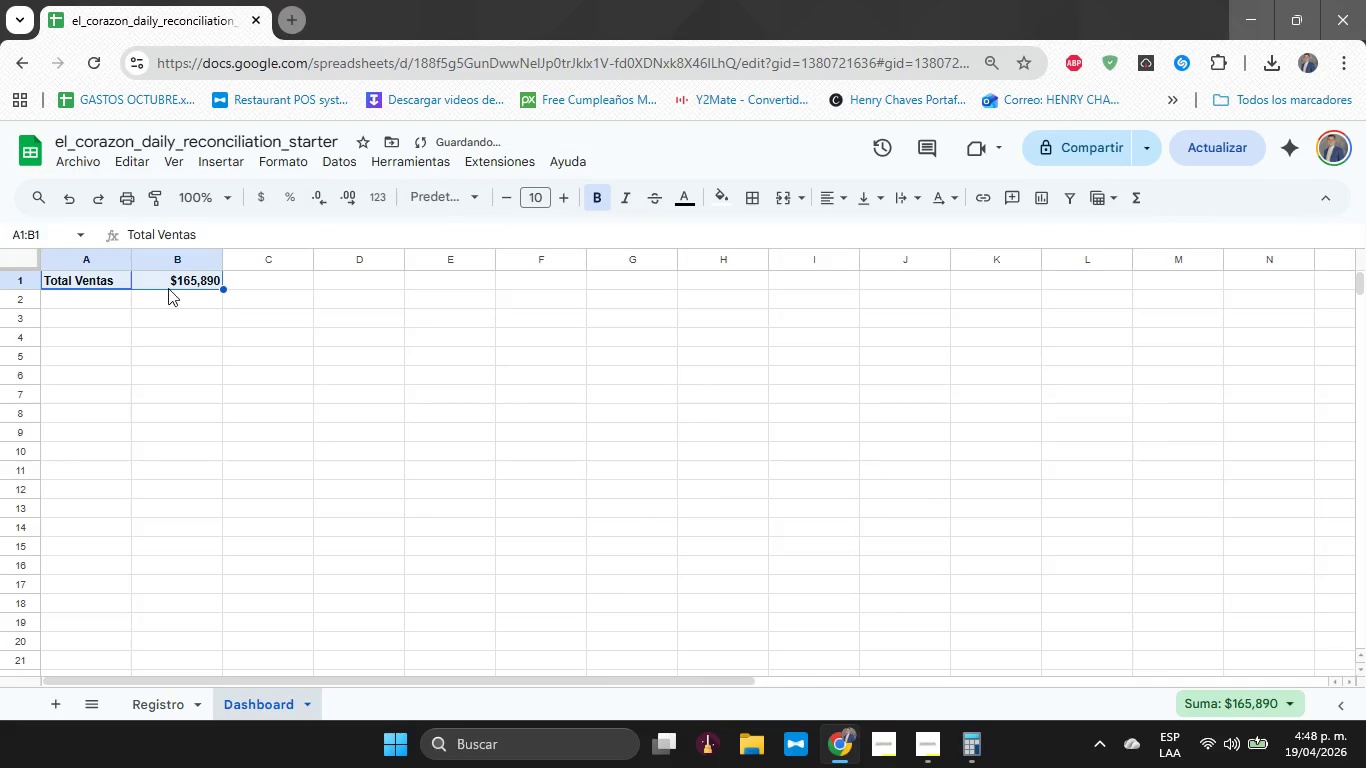 
left_click([187, 281])
 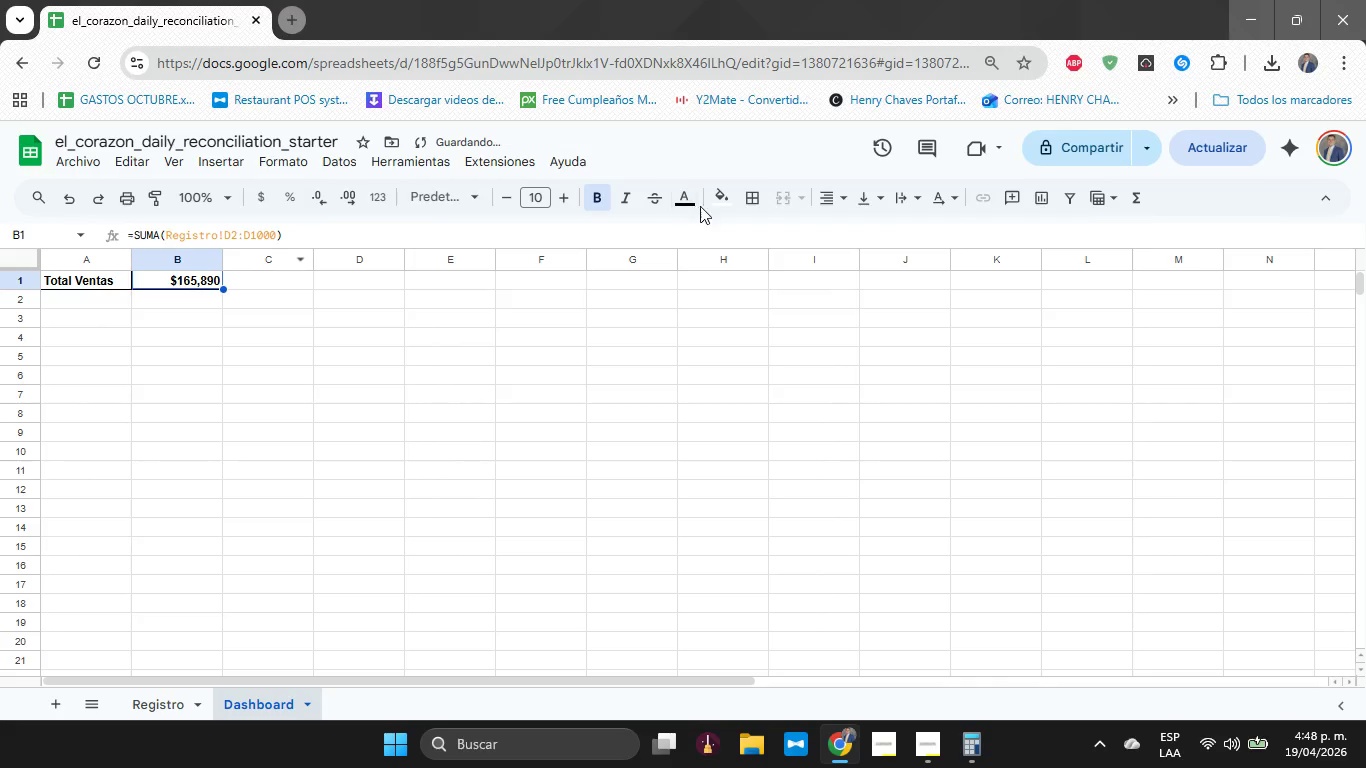 
left_click([719, 202])
 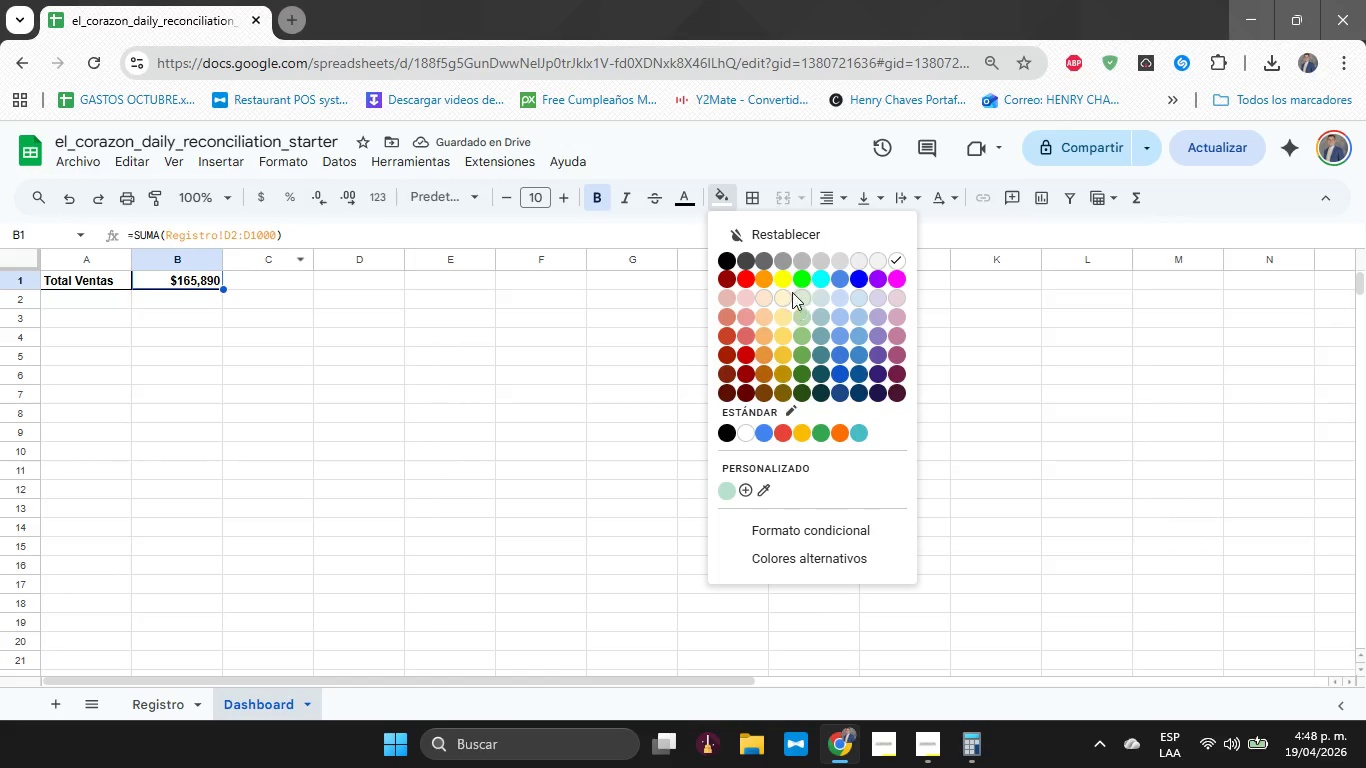 
left_click([784, 280])
 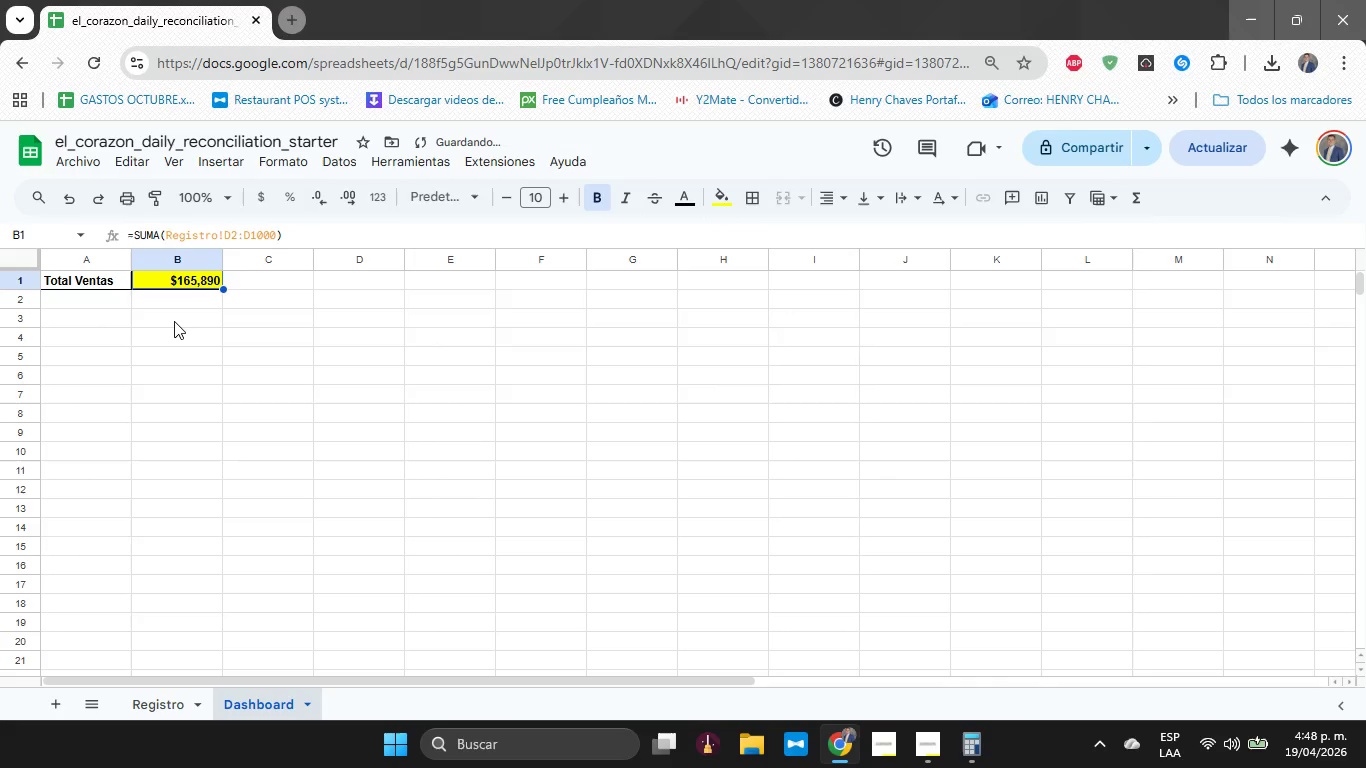 
key(Control+Z)
 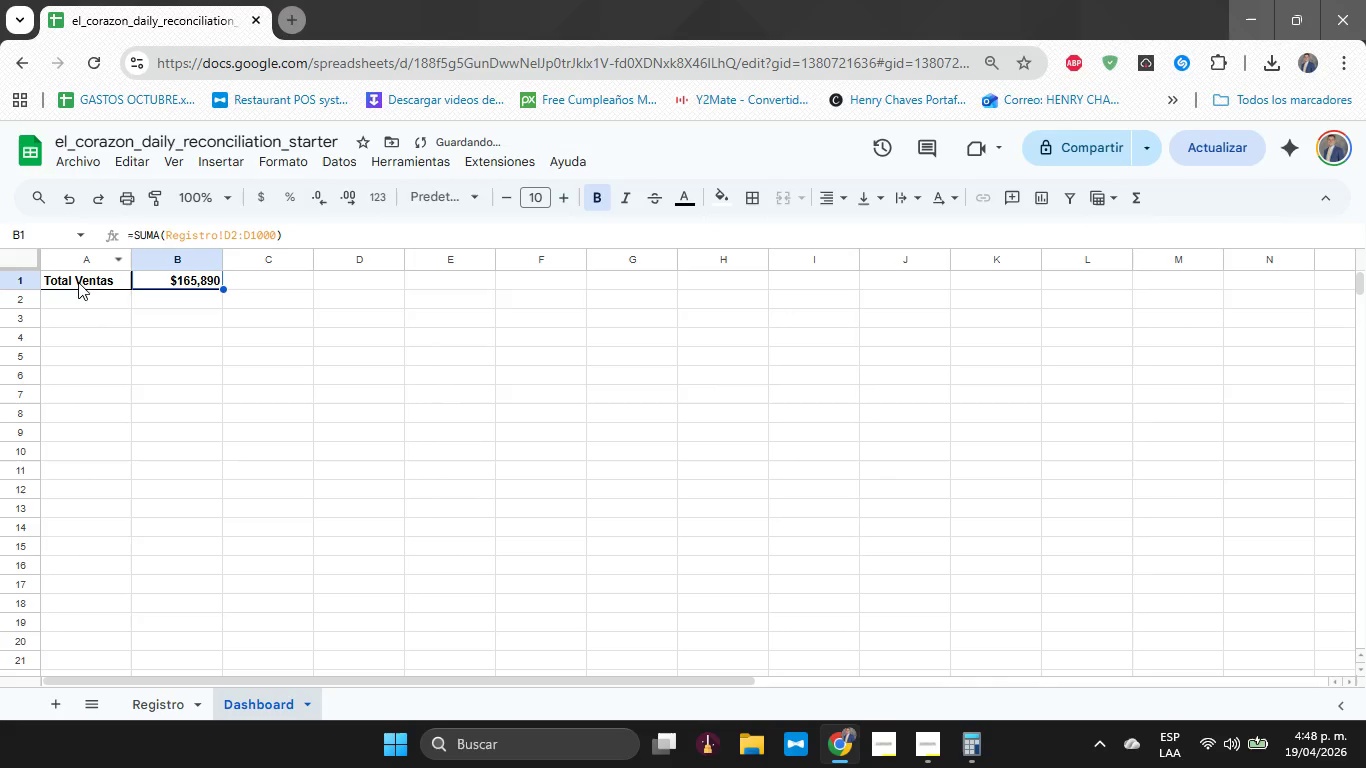 
left_click([85, 292])
 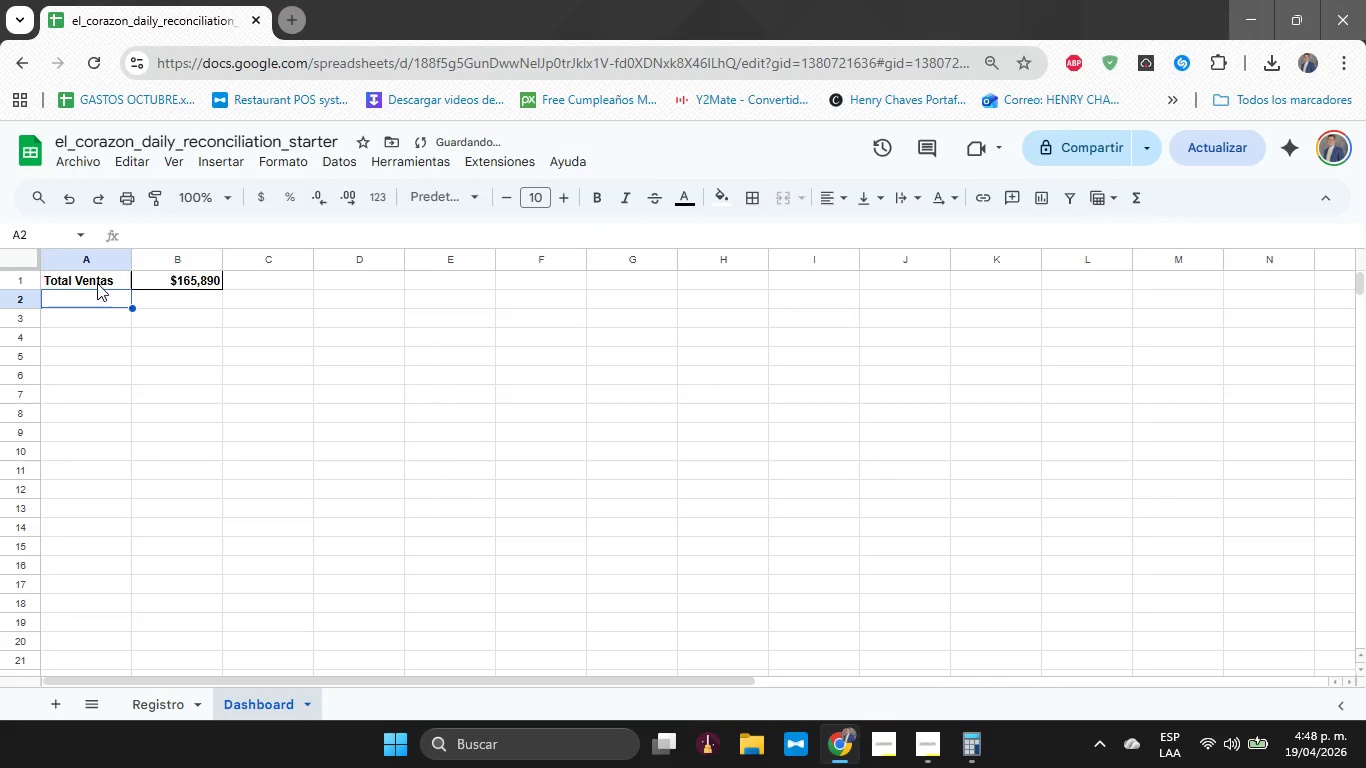 
left_click([100, 281])
 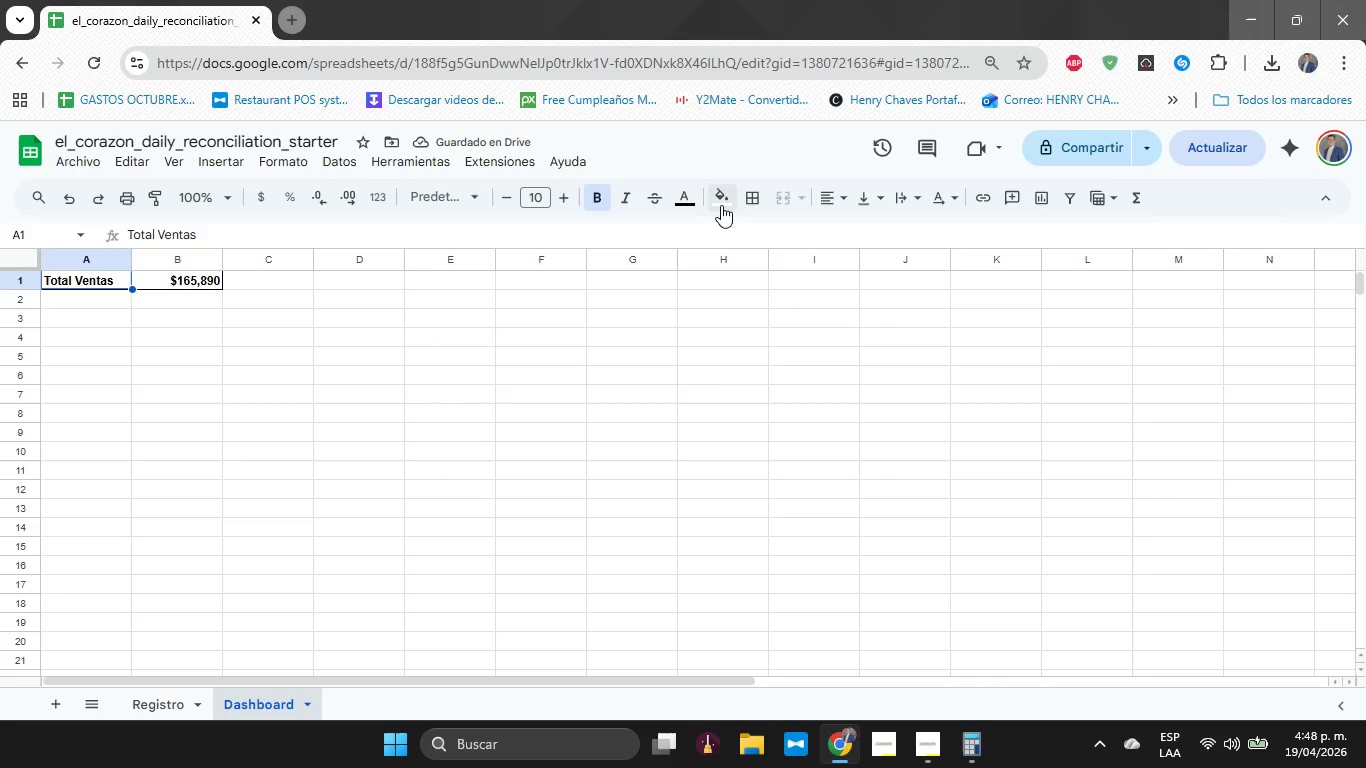 
left_click([732, 198])
 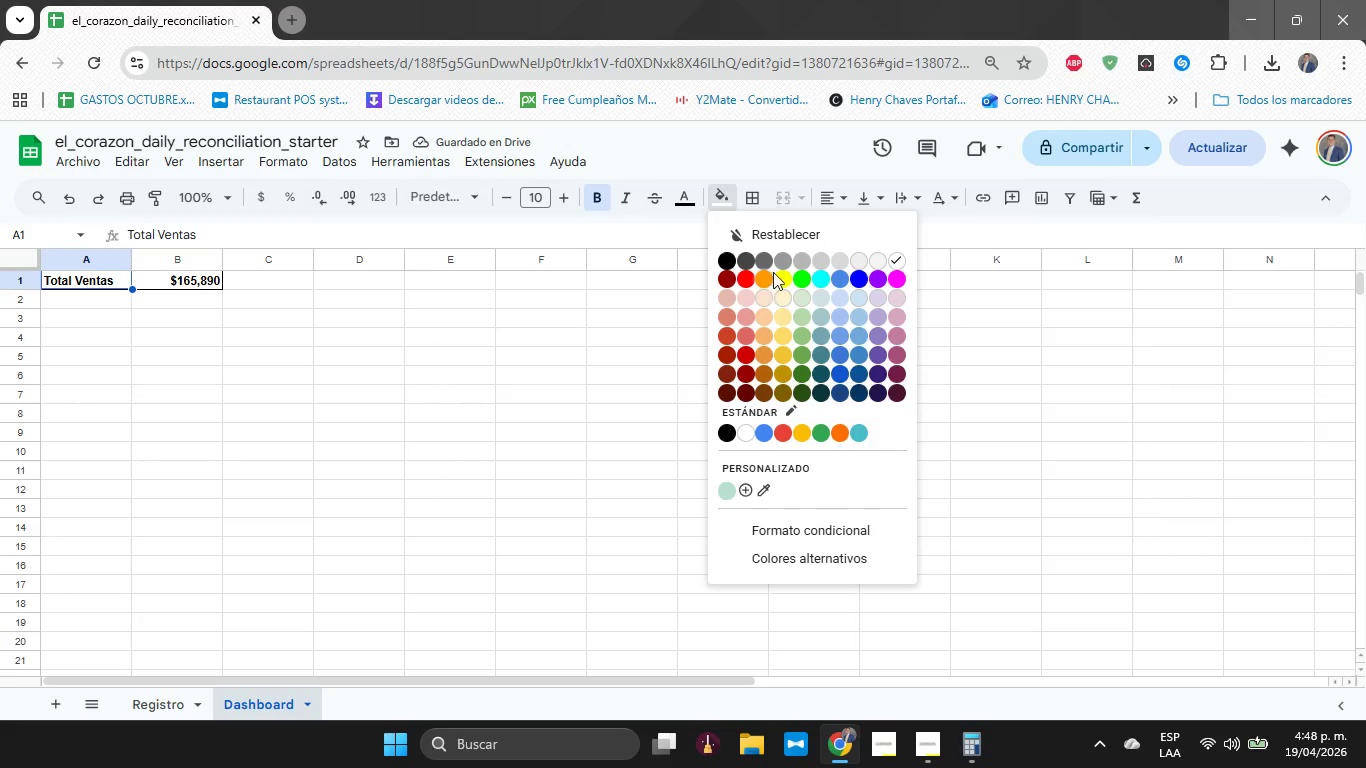 
left_click([781, 278])
 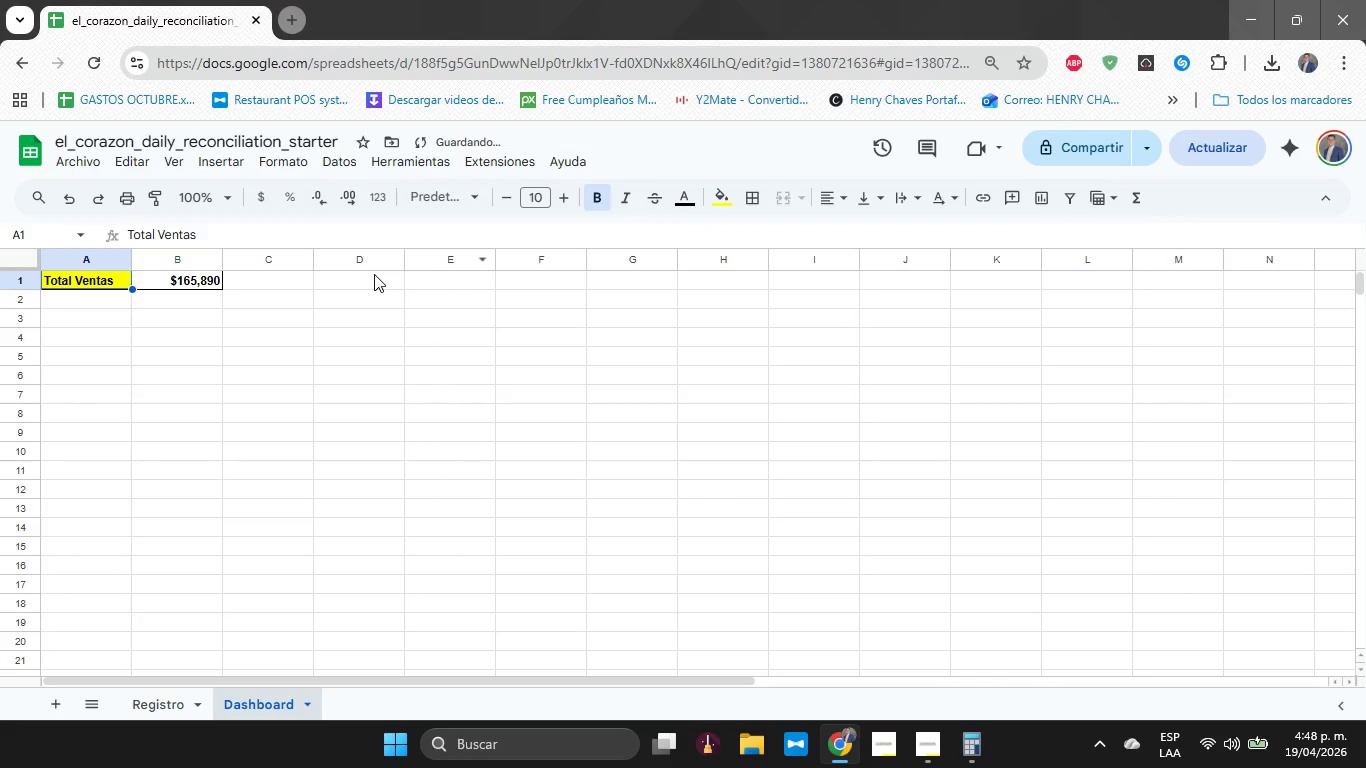 
left_click([178, 307])
 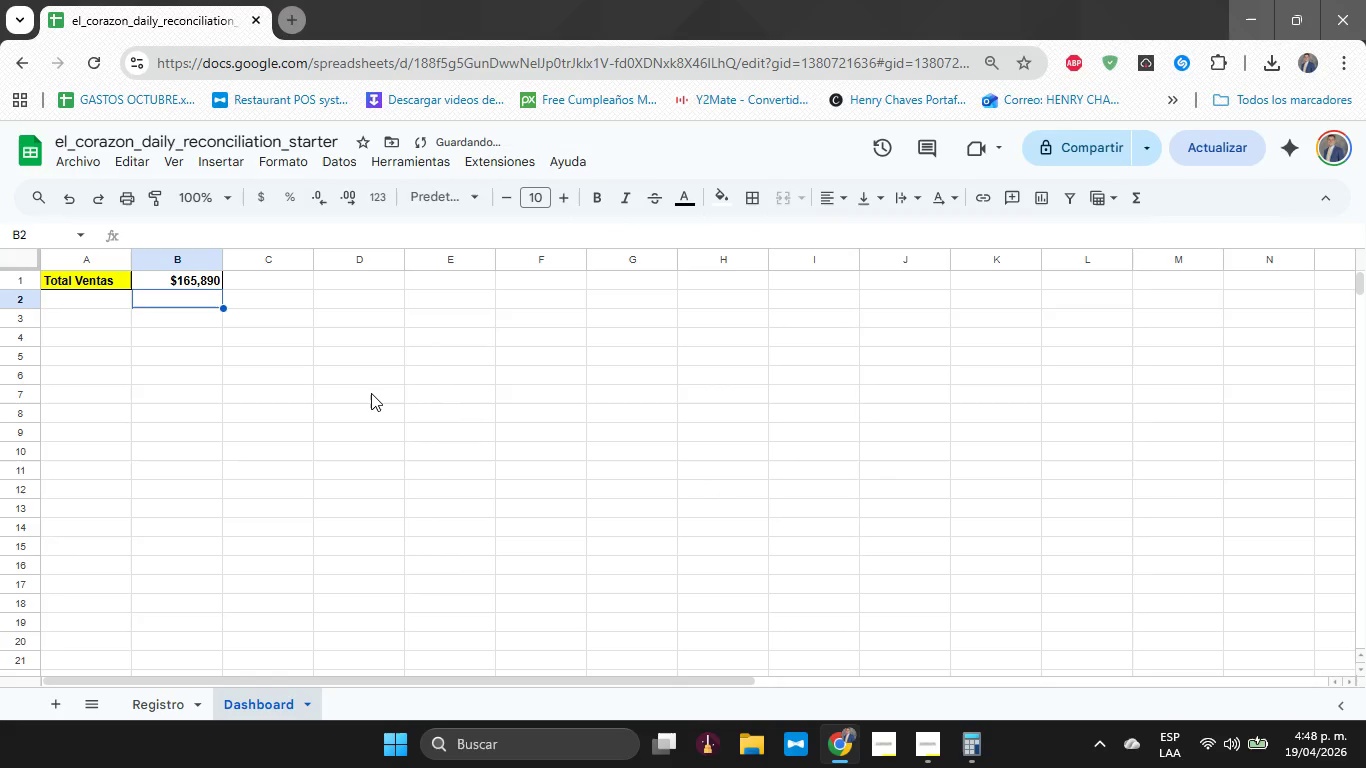 
left_click([371, 393])
 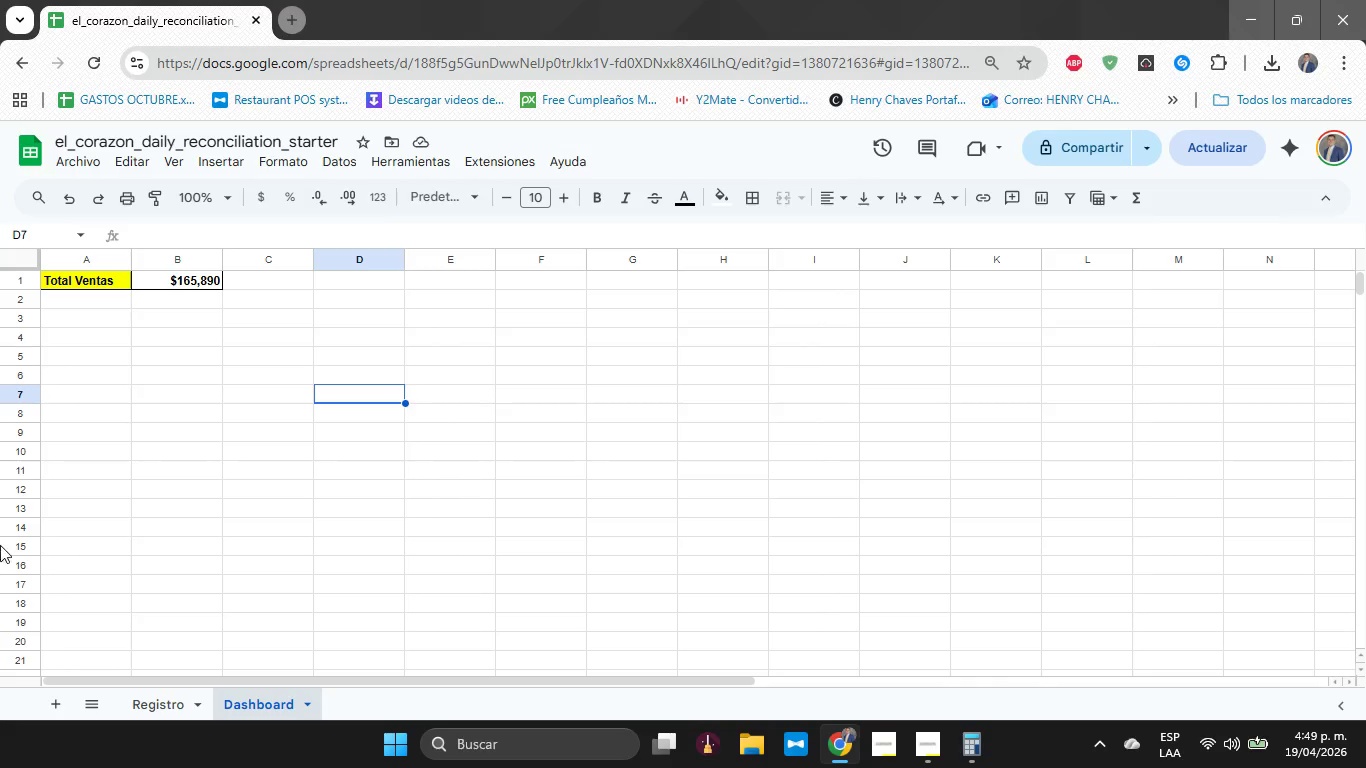 
wait(10.12)
 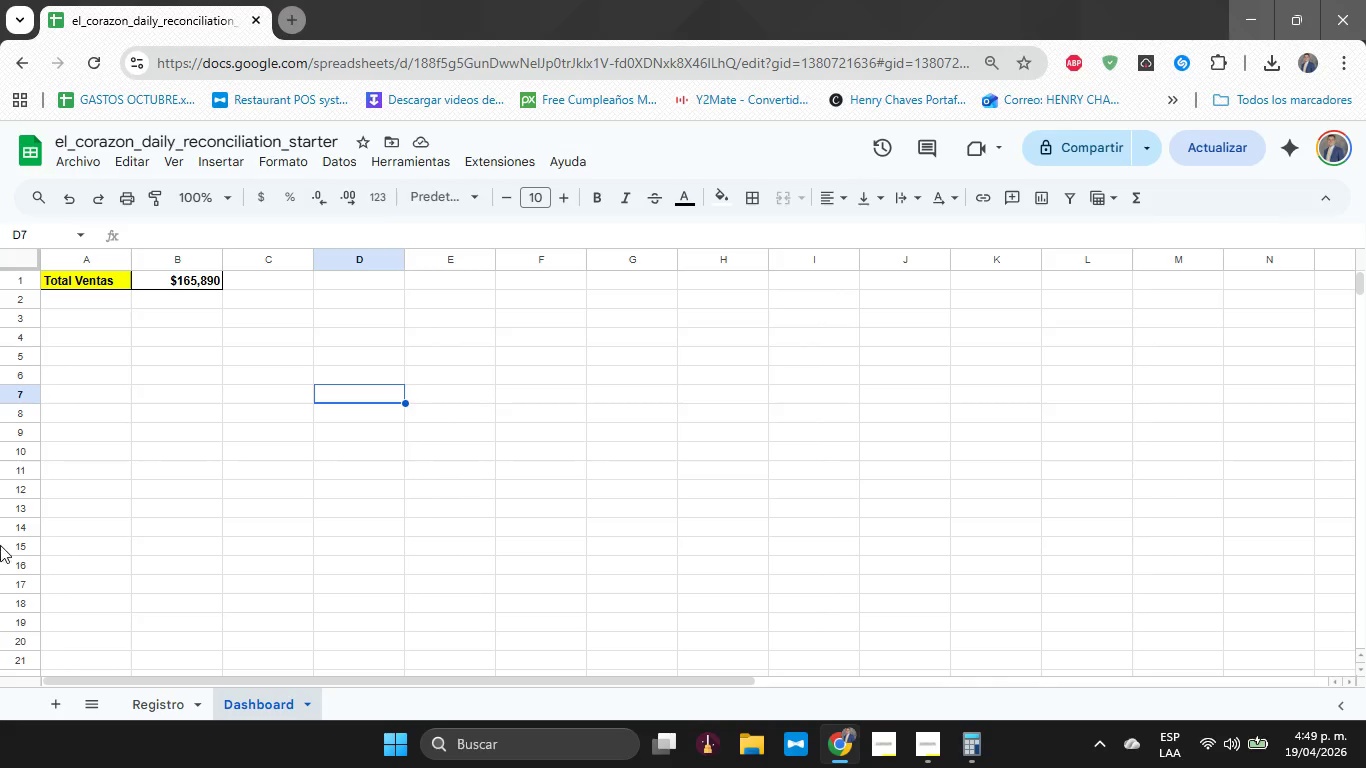 
key(ArrowDown)
 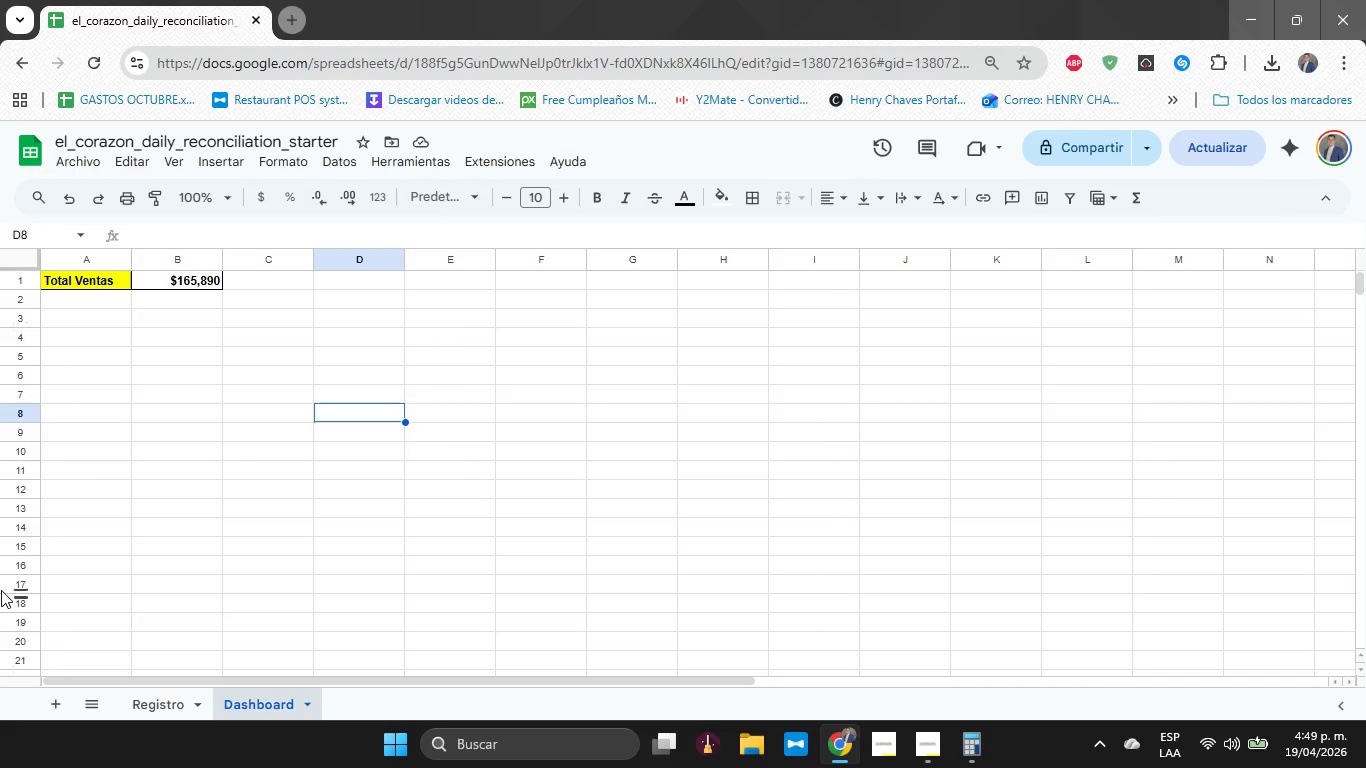 
key(ArrowUp)
 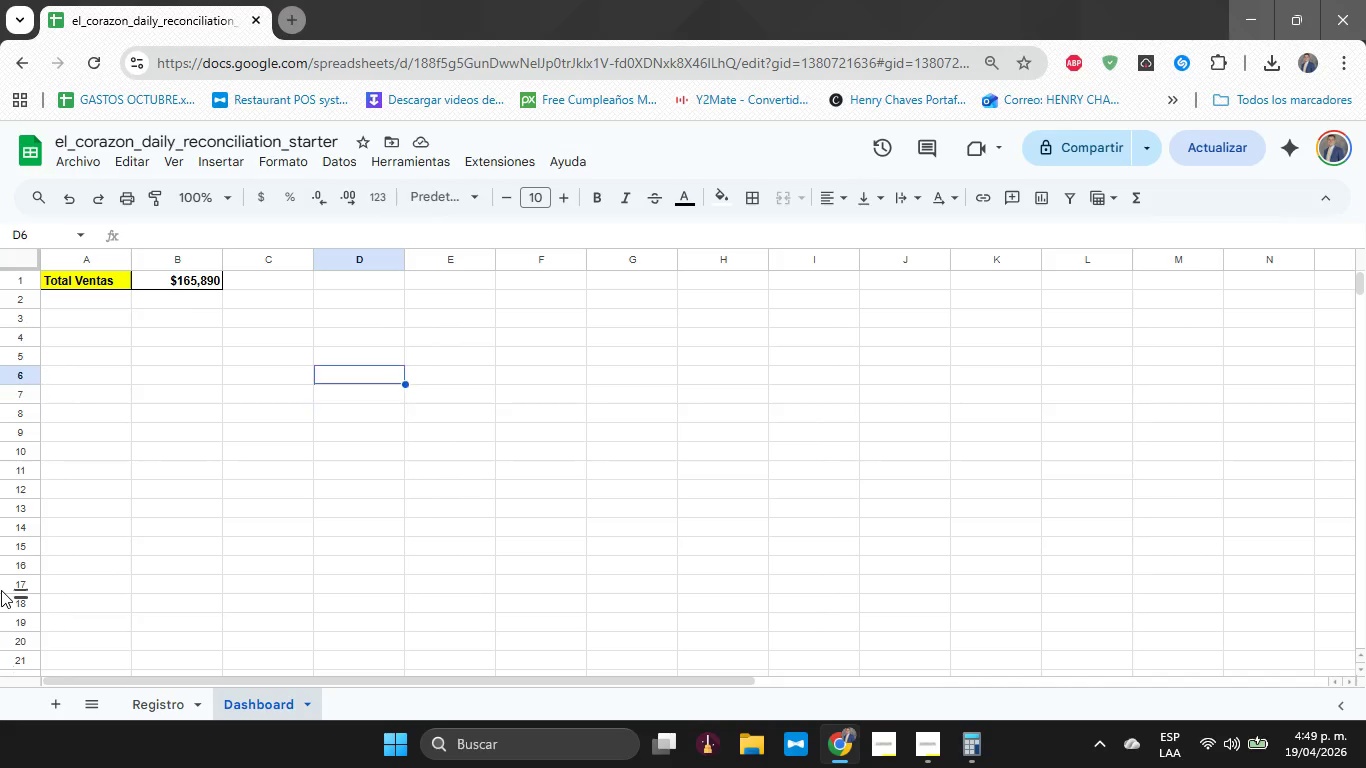 
key(ArrowUp)
 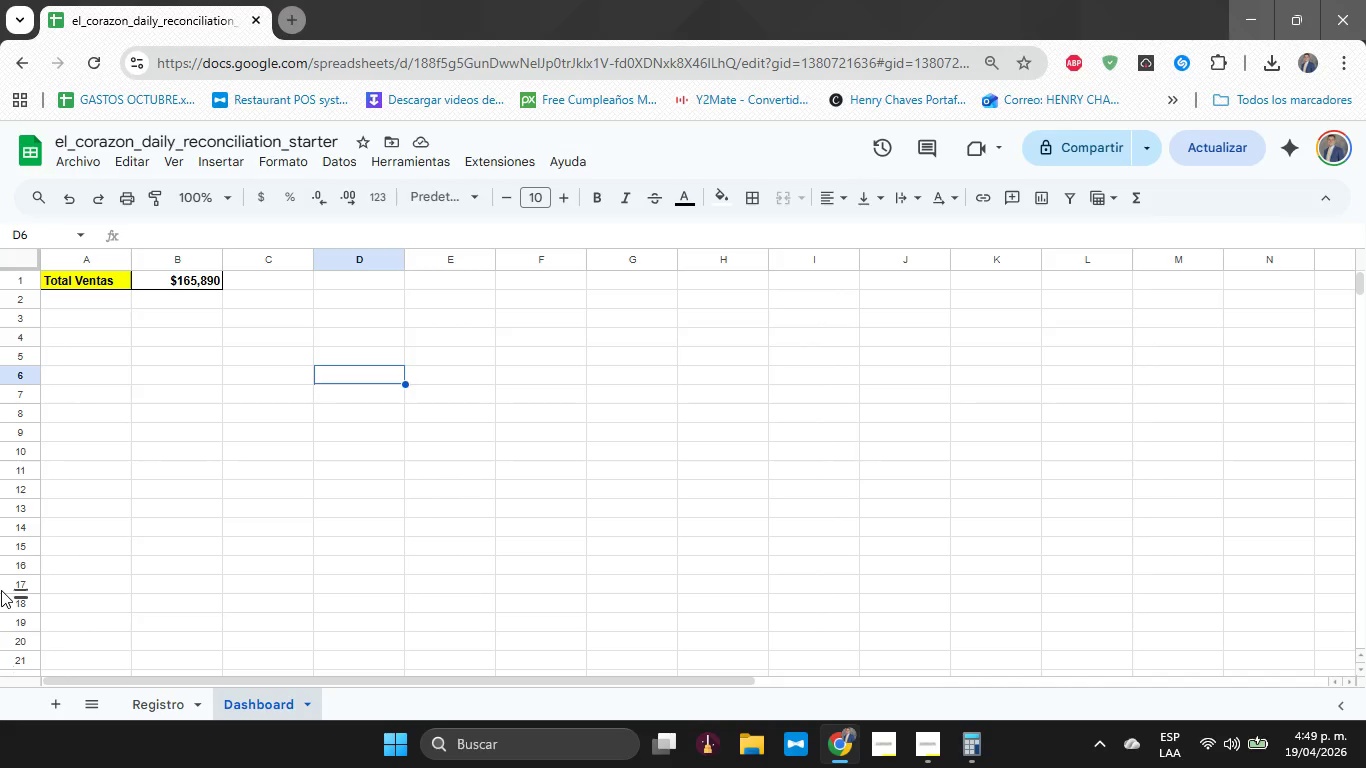 
key(ArrowUp)
 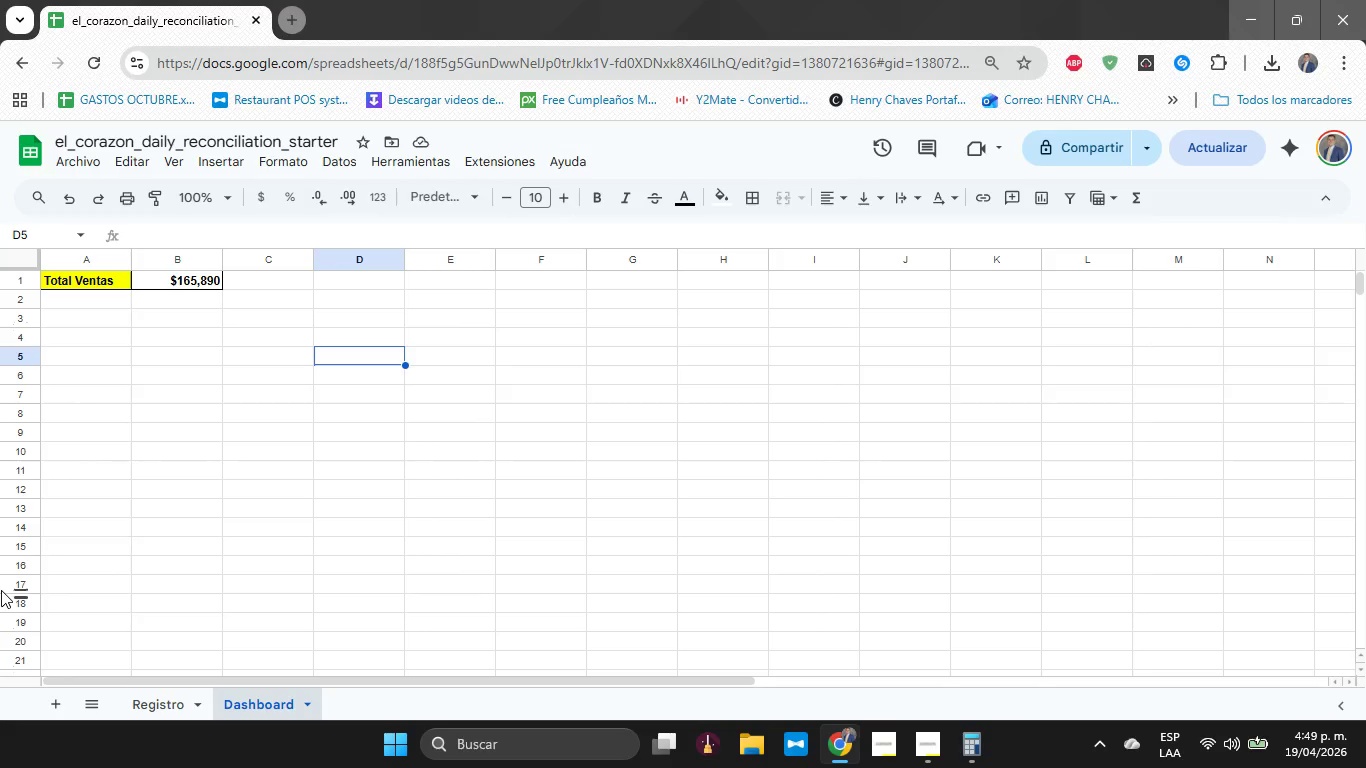 
key(ArrowLeft)
 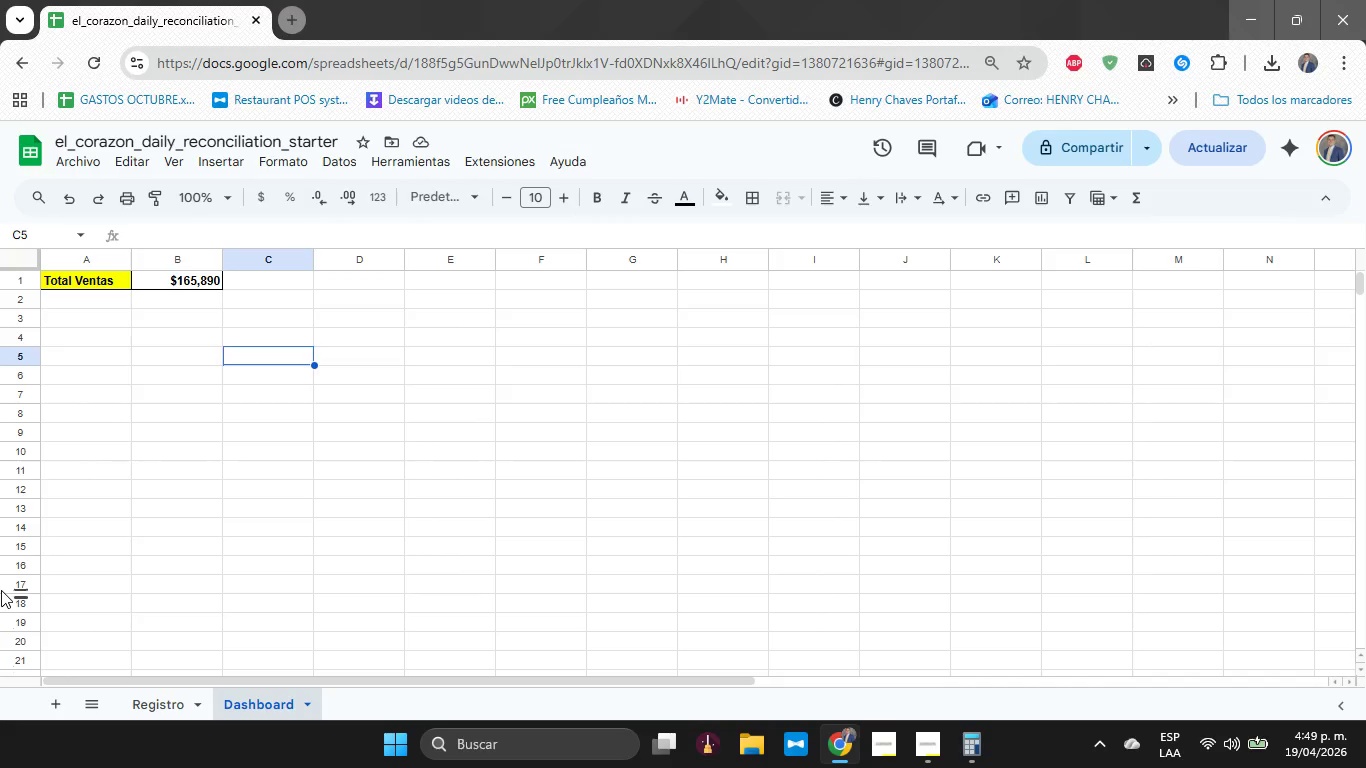 
key(ArrowLeft)
 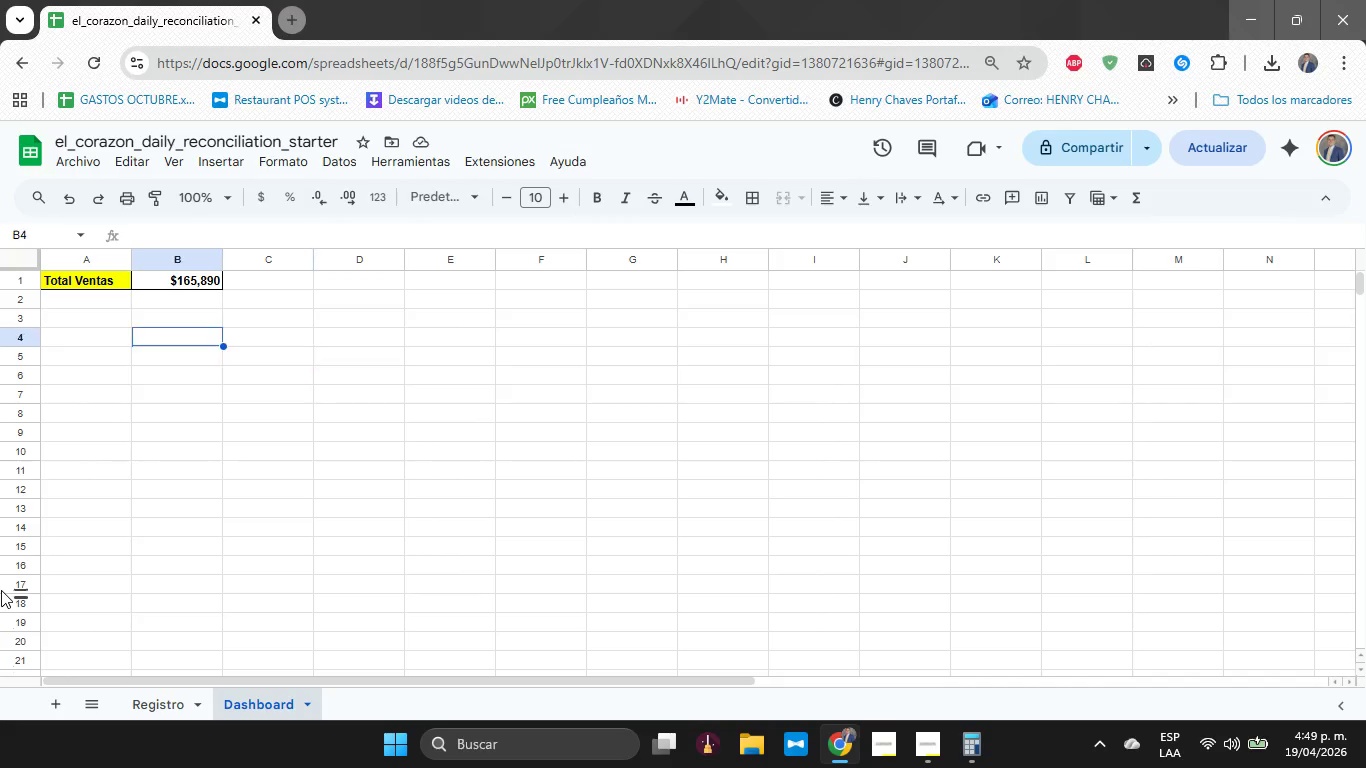 
key(ArrowUp)
 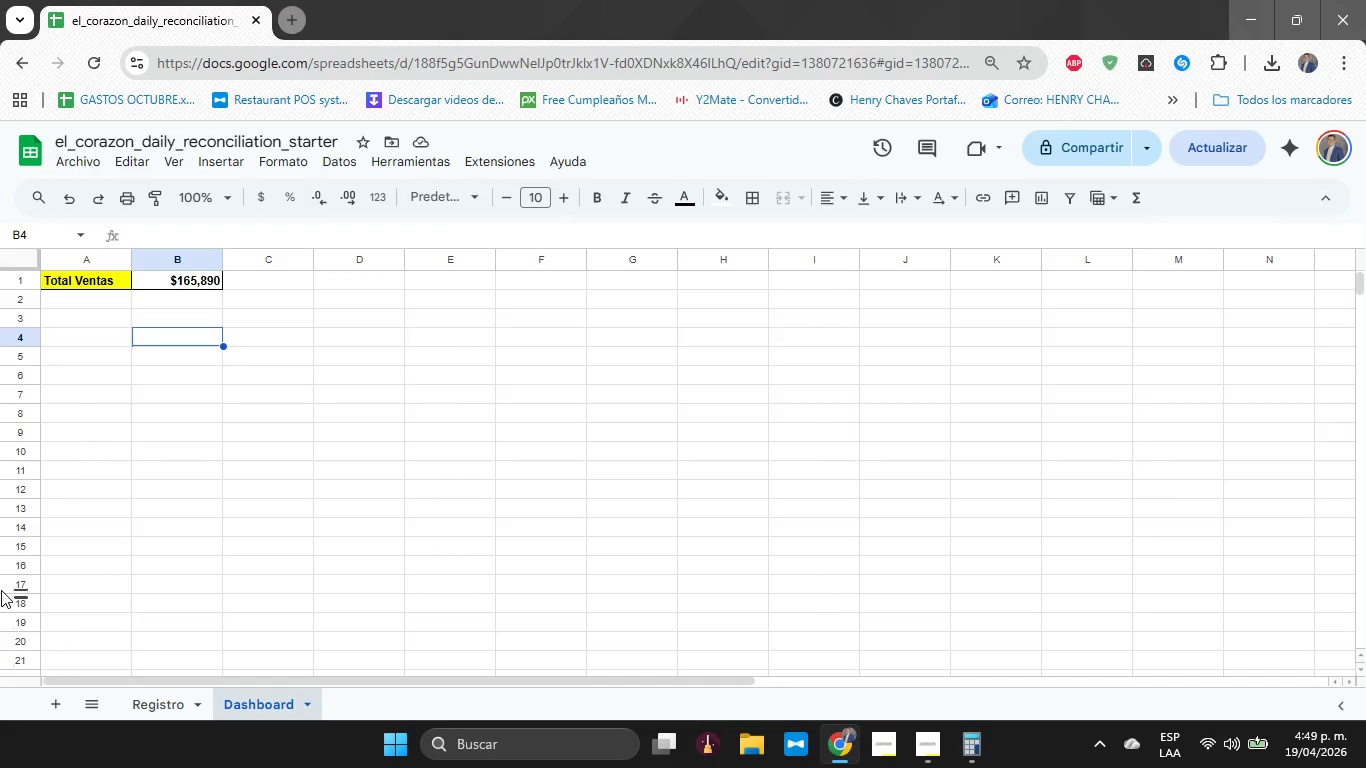 
key(ArrowUp)
 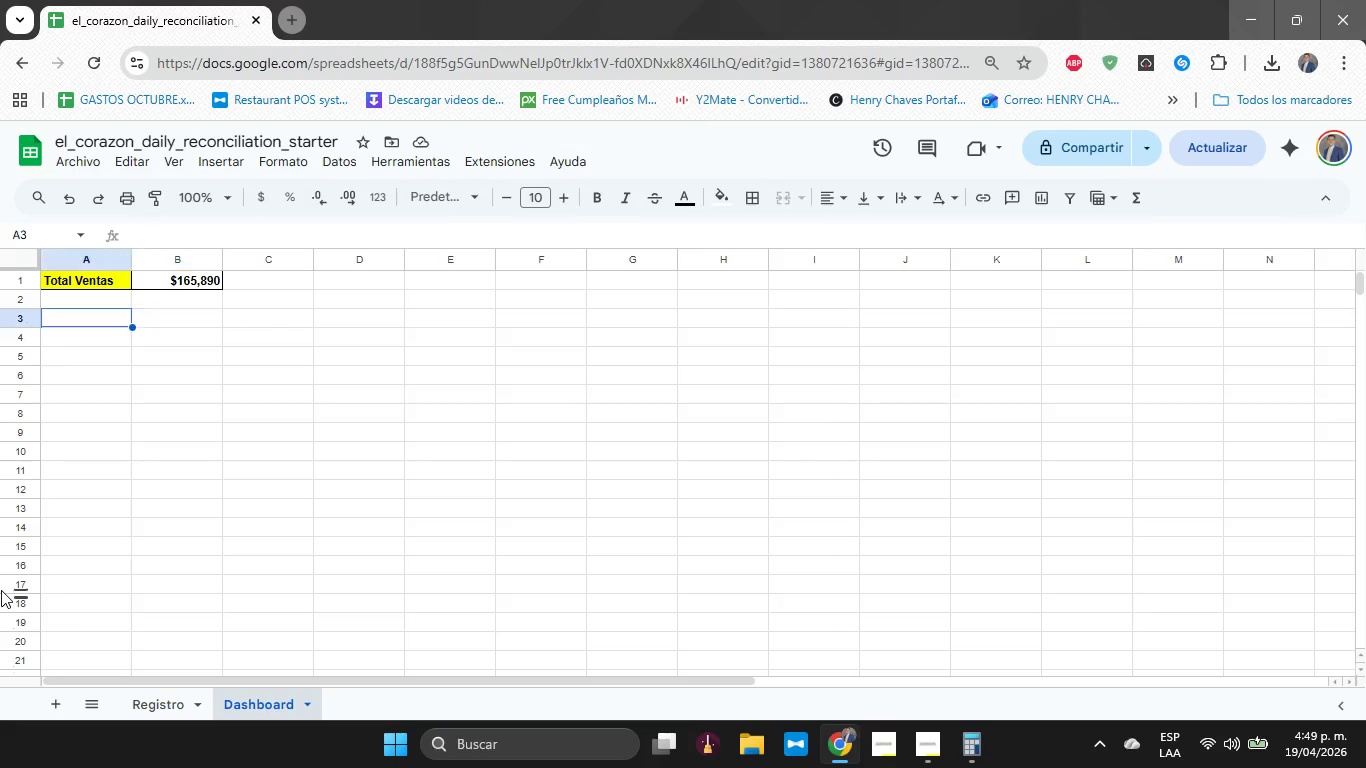 
key(ArrowLeft)
 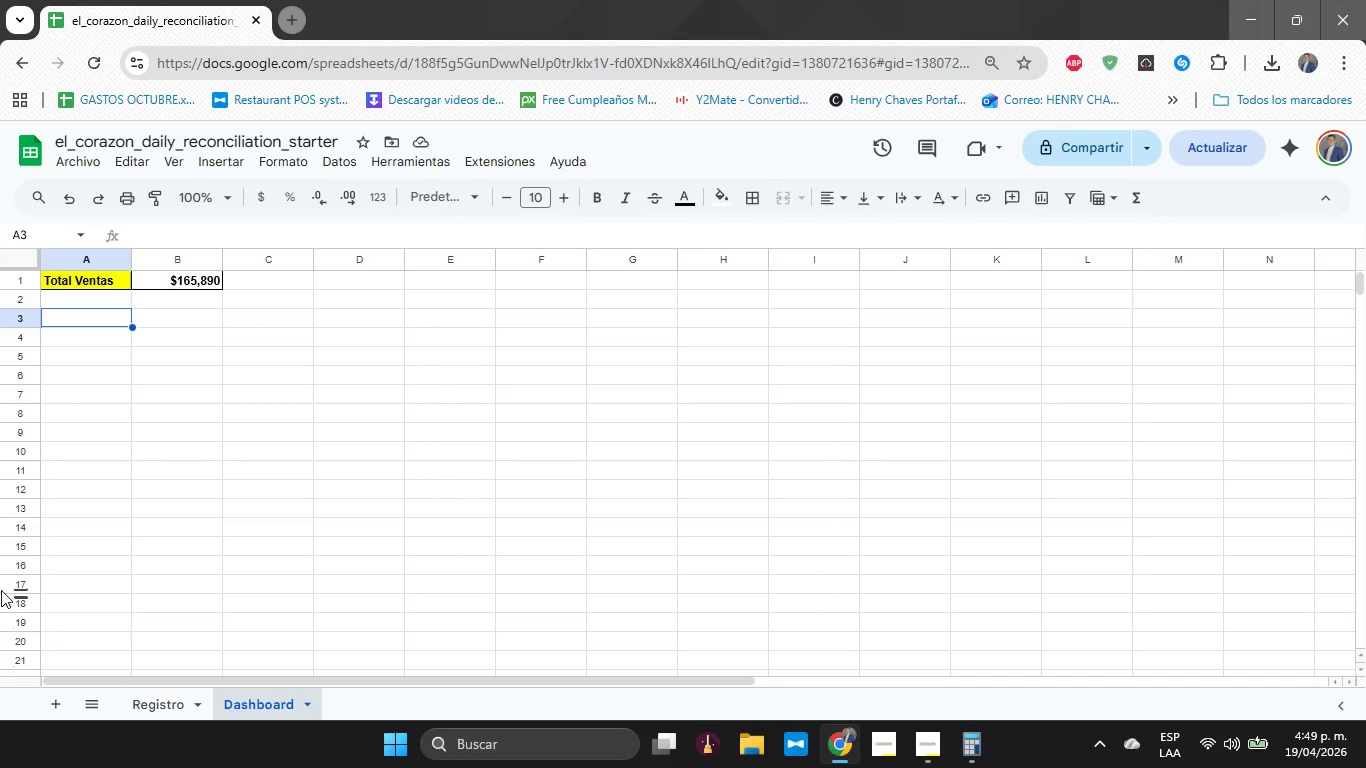 
type(Total Ganancia)
 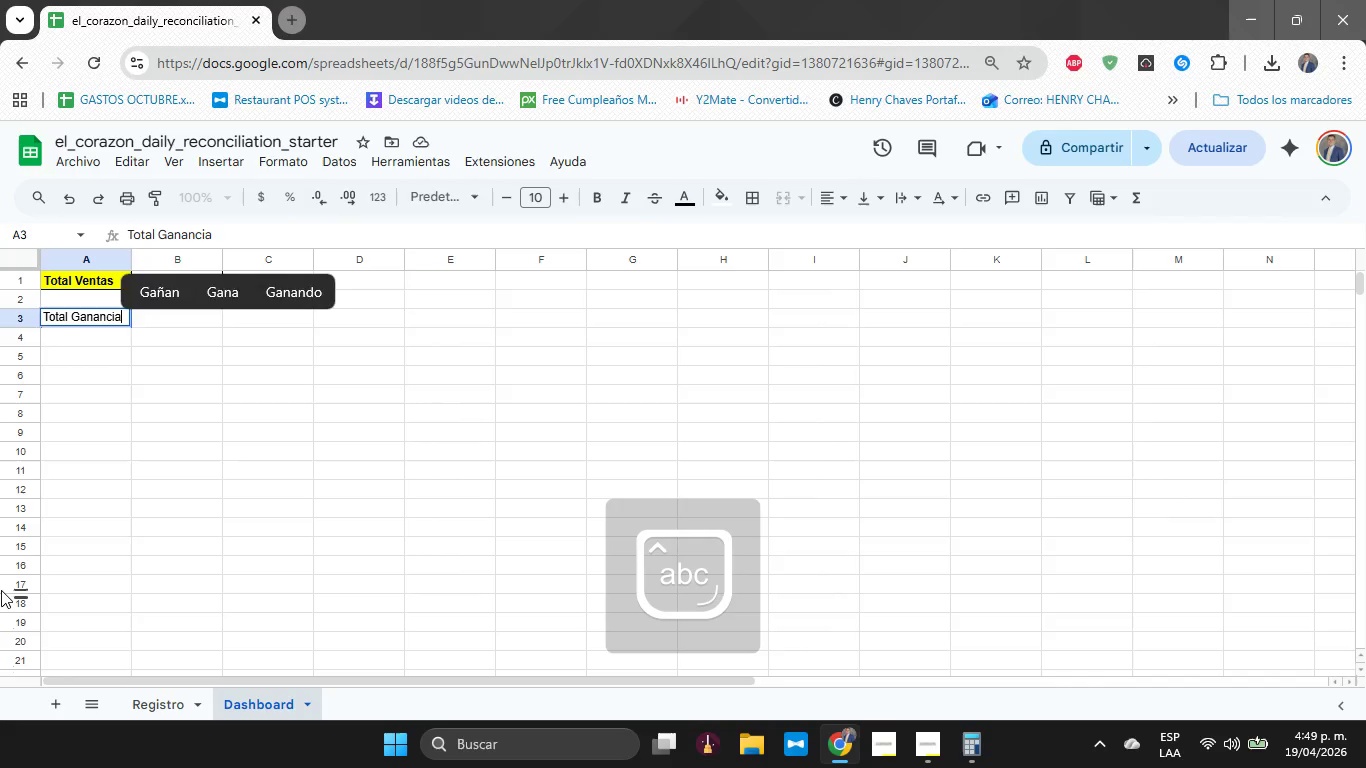 
key(Enter)
 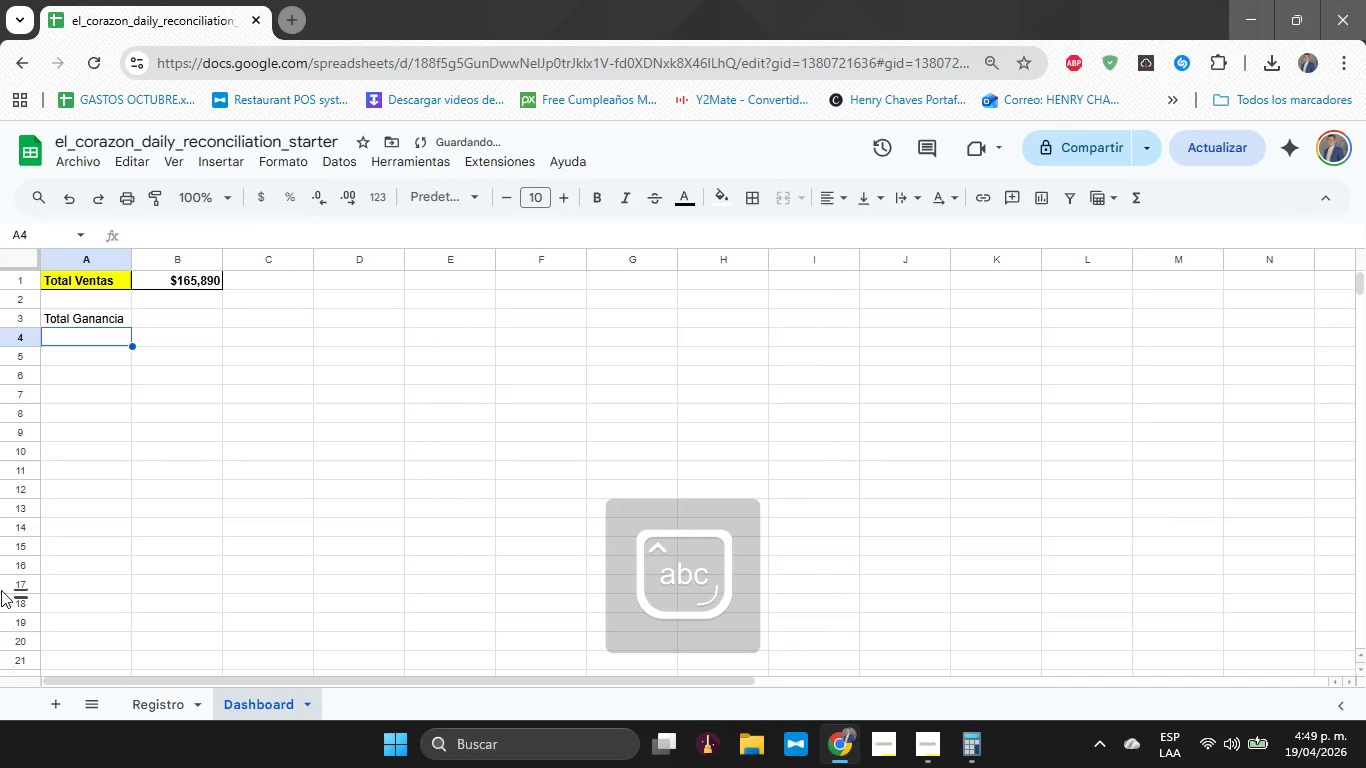 
key(ArrowUp)
 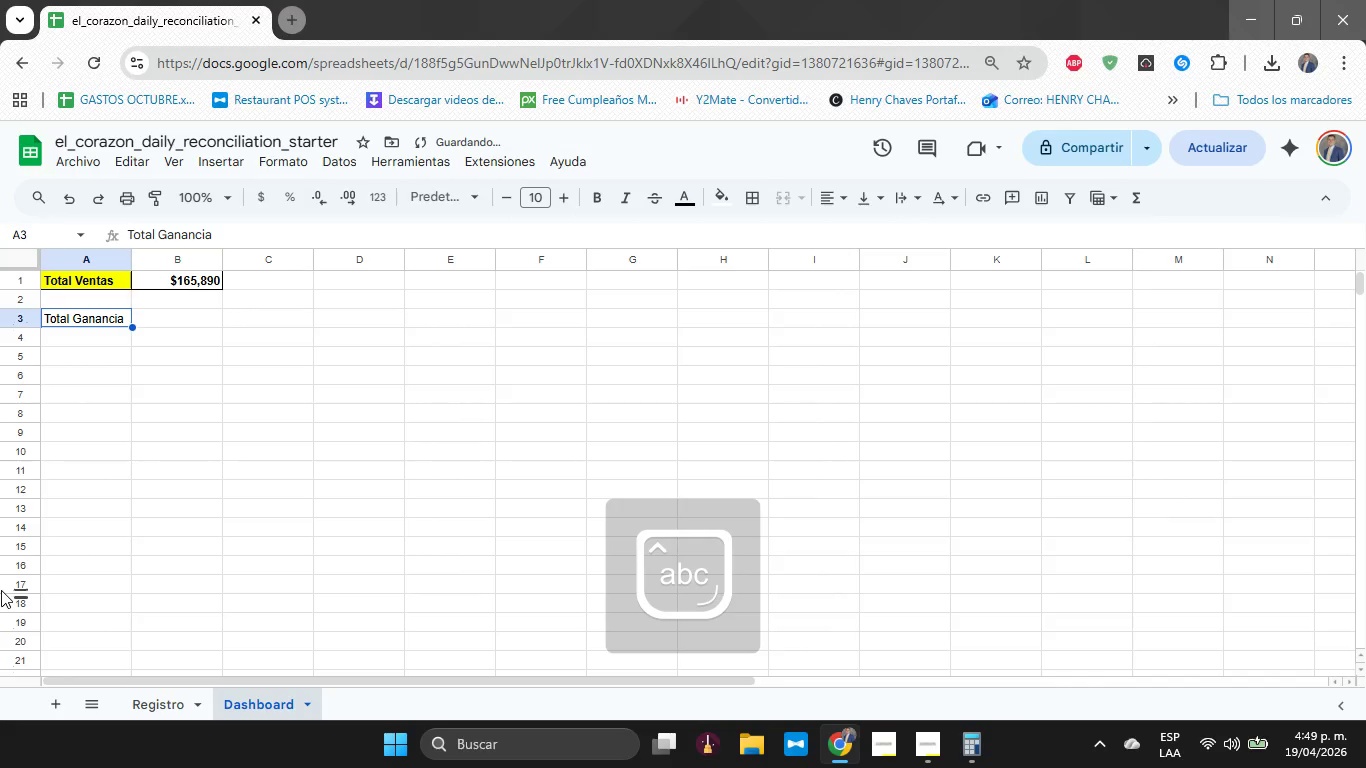 
key(Shift+ArrowRight)
 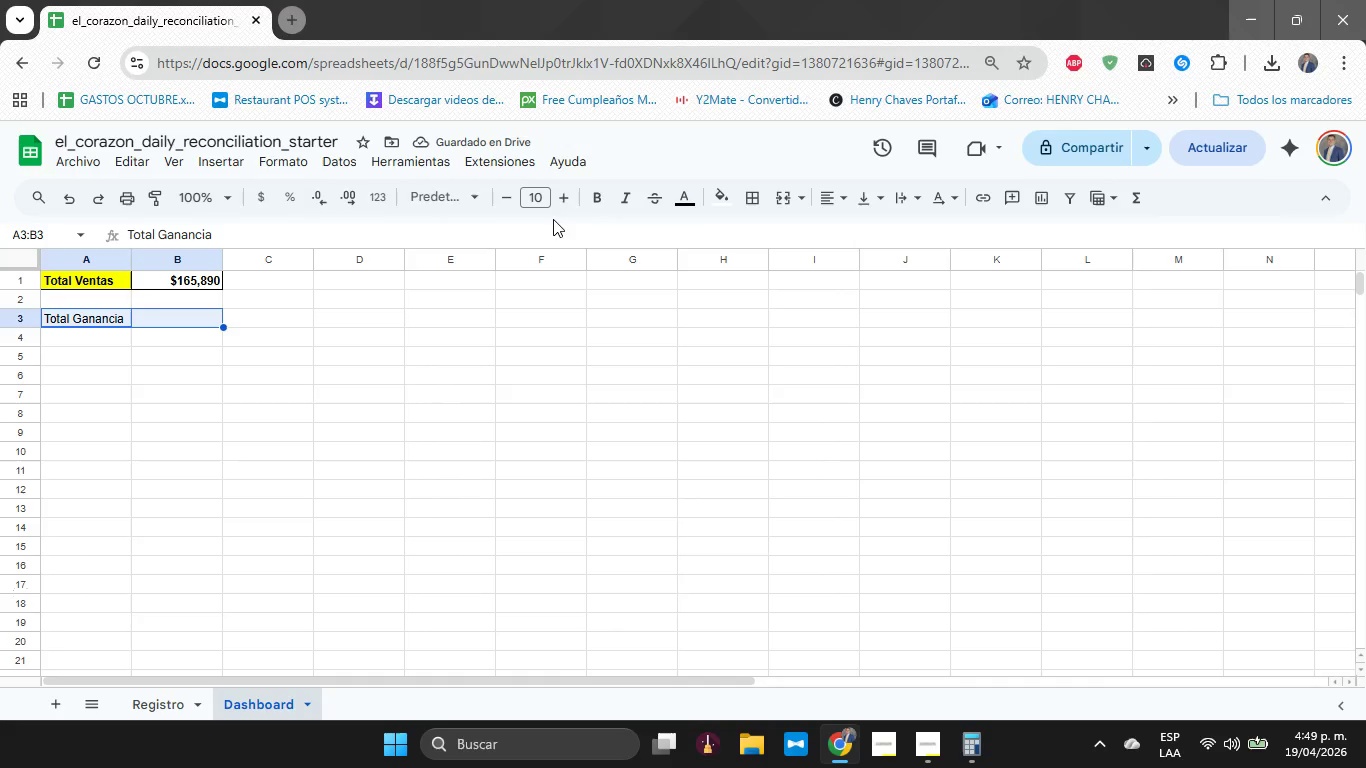 
left_click([593, 205])
 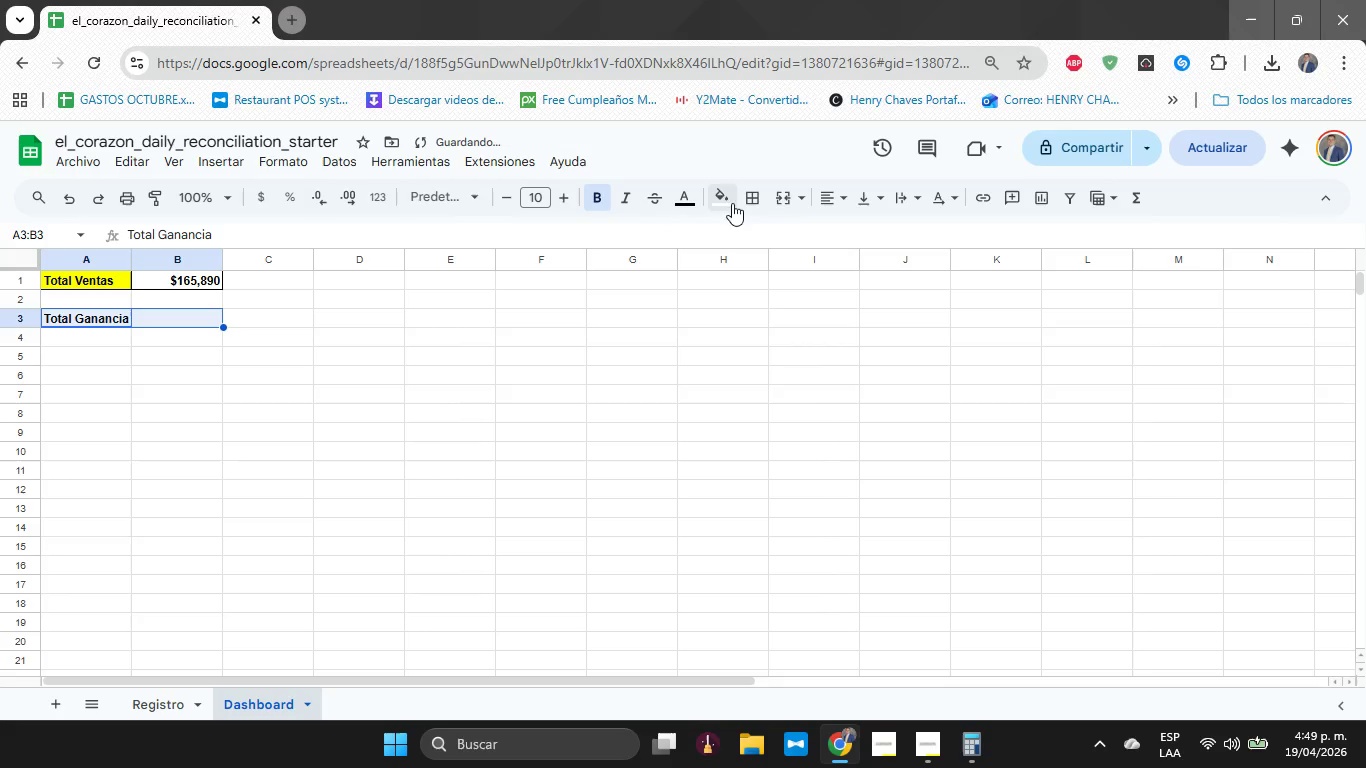 
left_click([768, 205])
 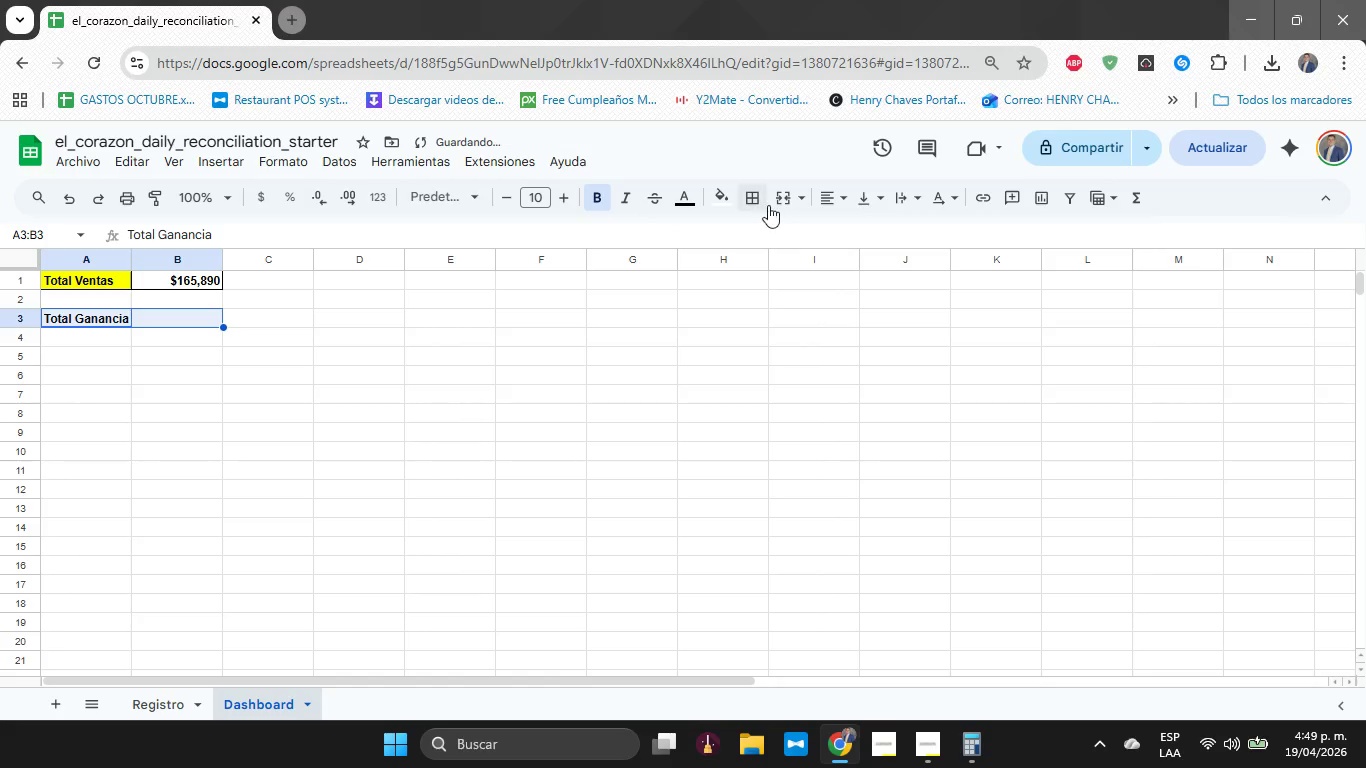 
left_click([768, 205])
 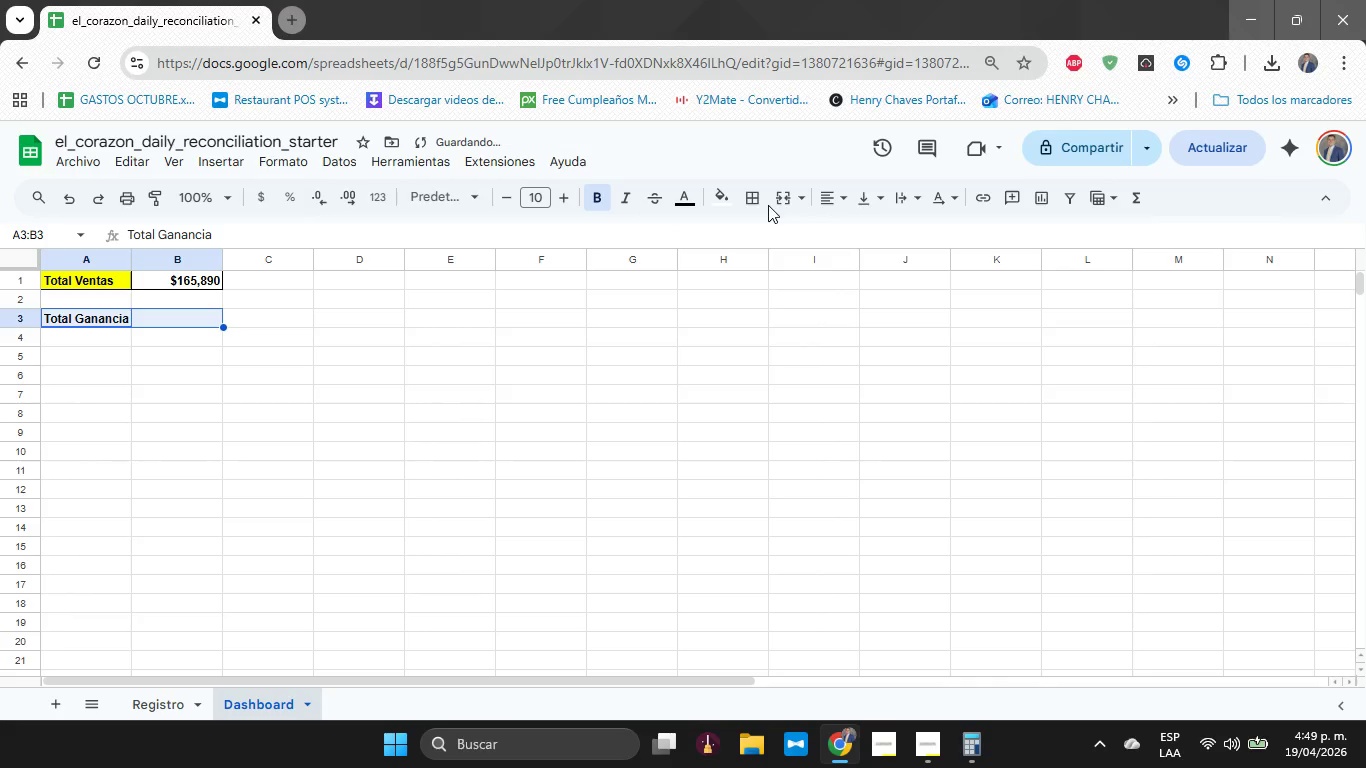 
left_click([765, 204])
 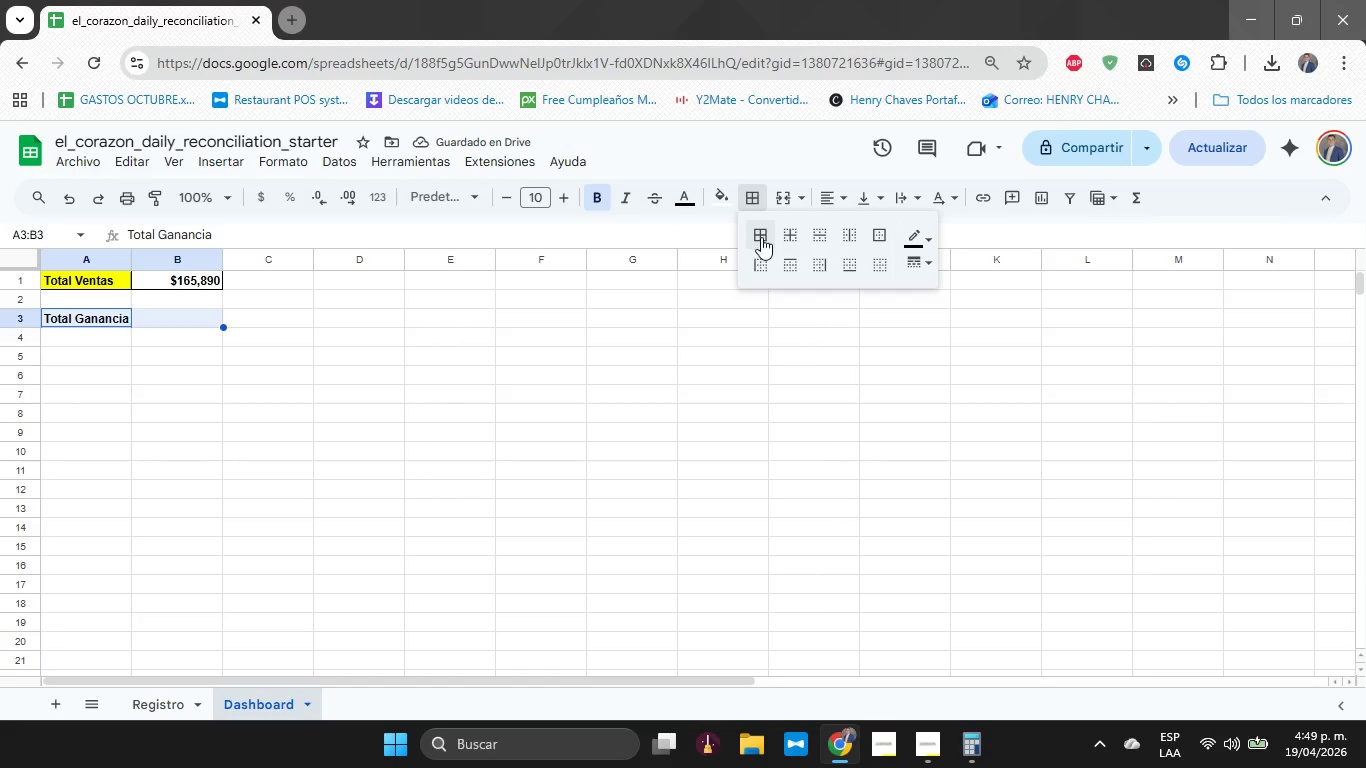 
left_click([761, 237])
 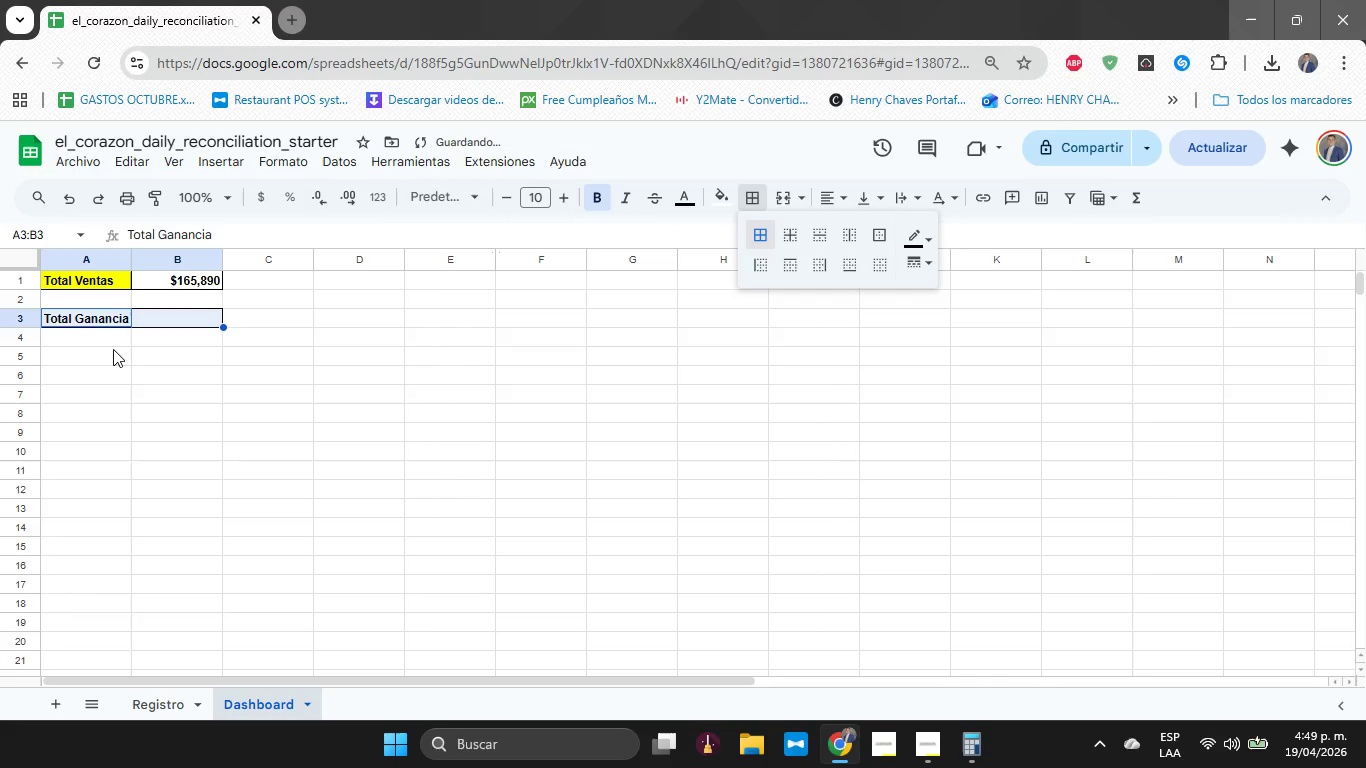 
left_click([90, 327])
 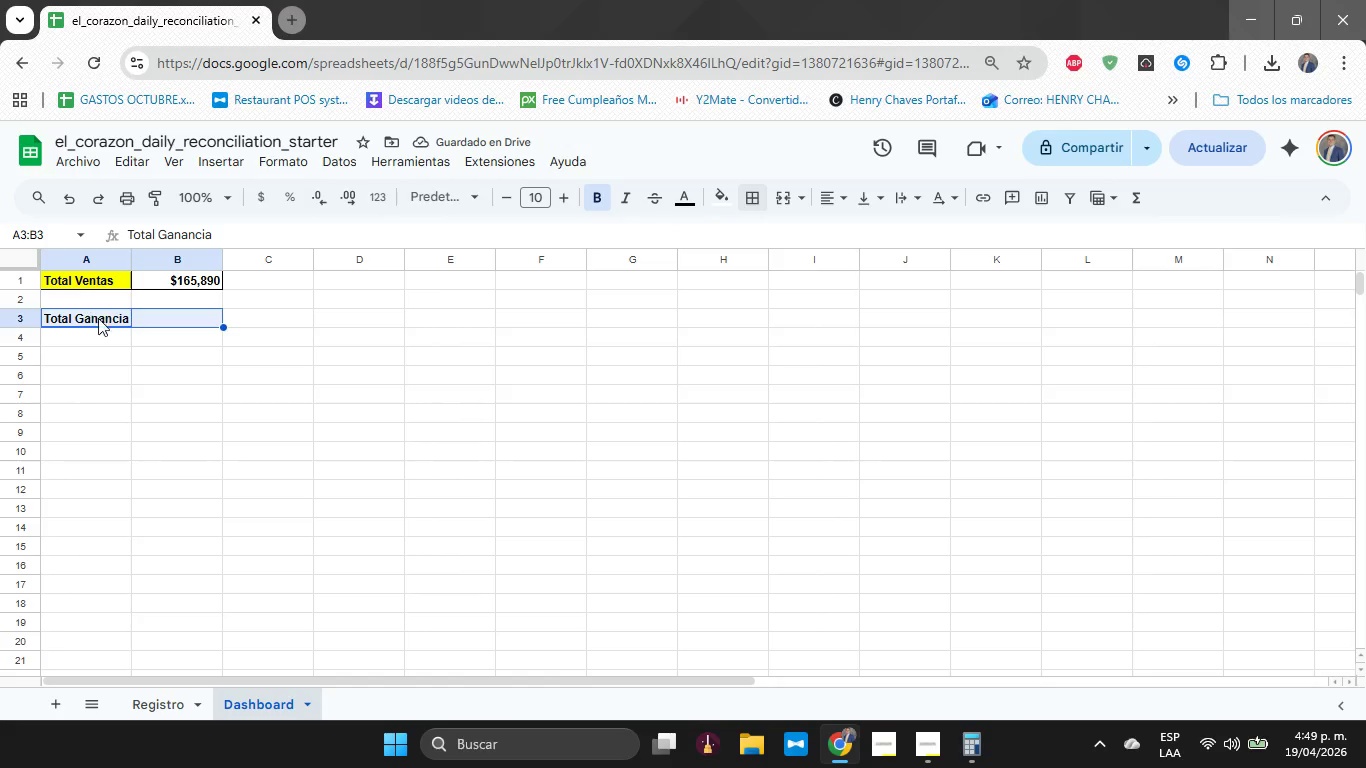 
left_click([103, 314])
 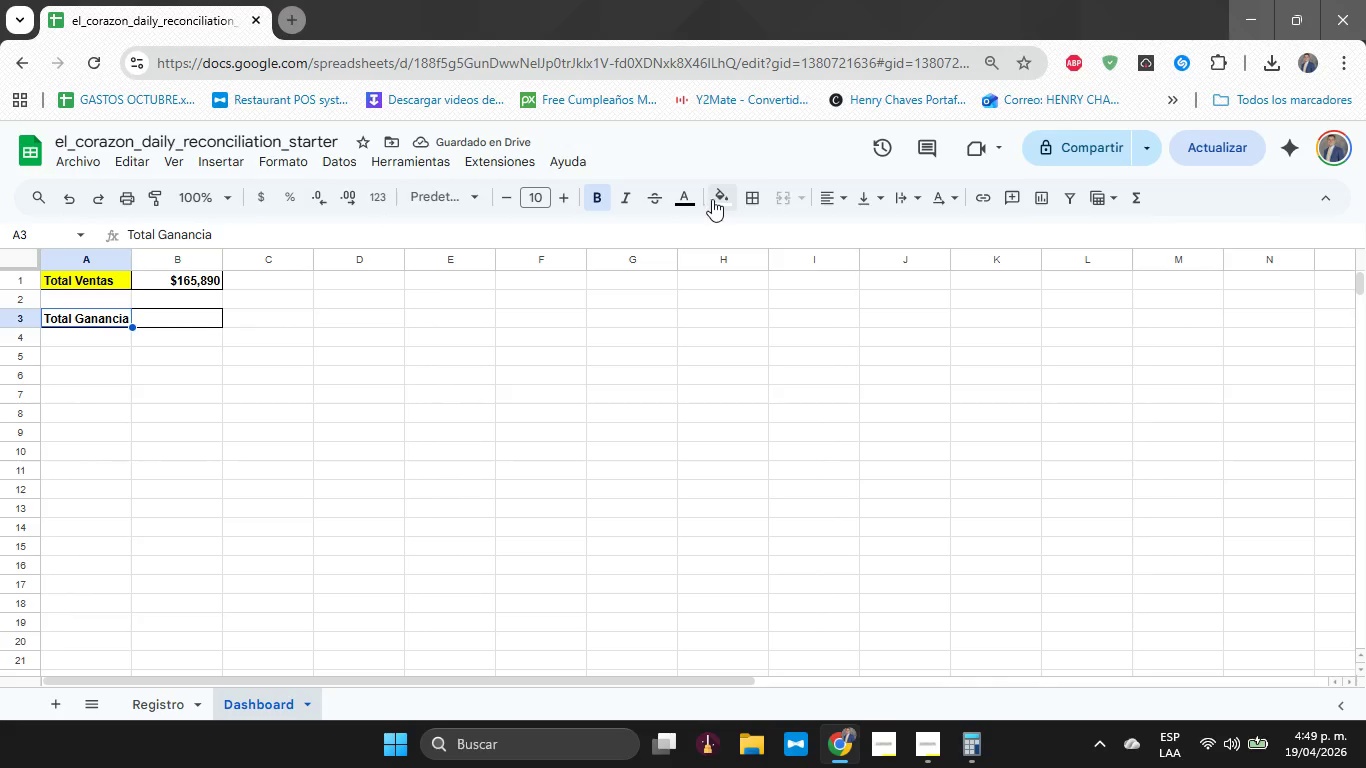 
left_click([716, 199])
 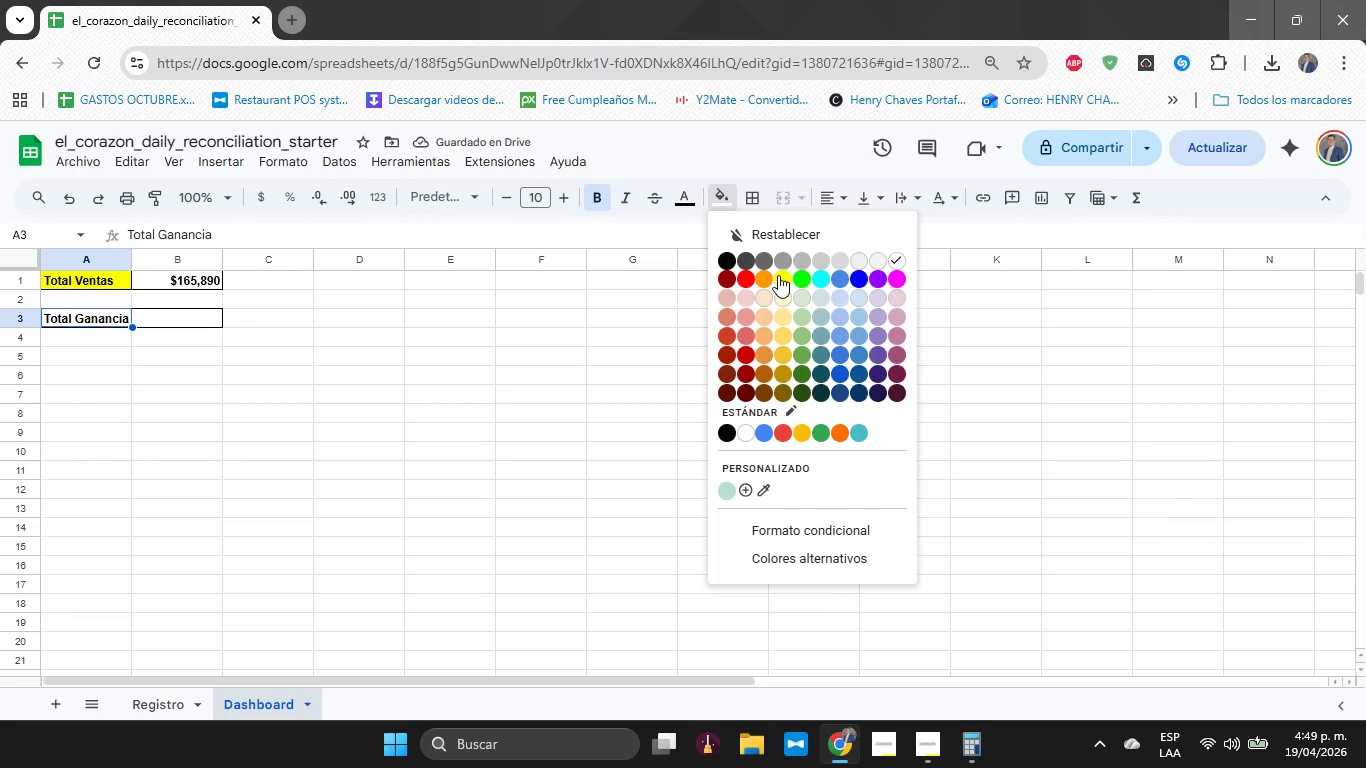 
left_click([778, 275])
 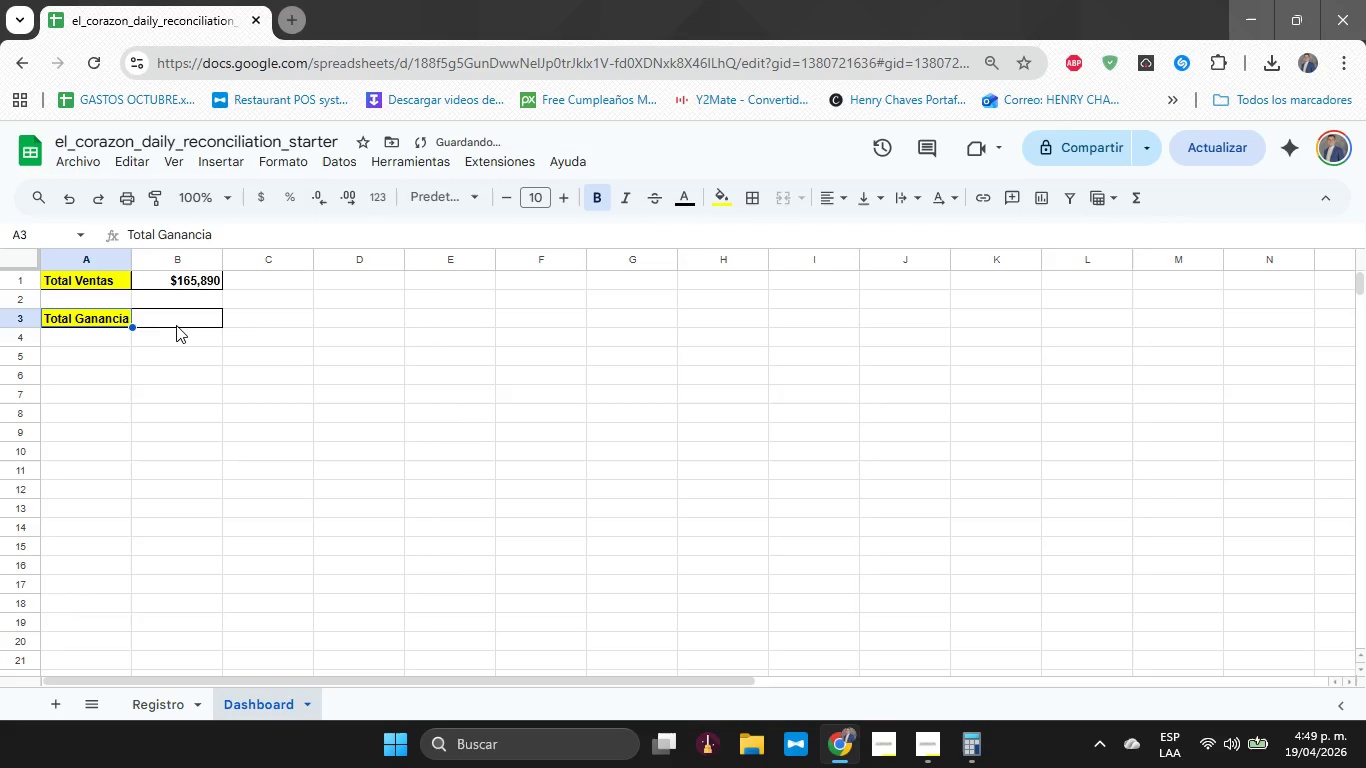 
left_click([175, 325])
 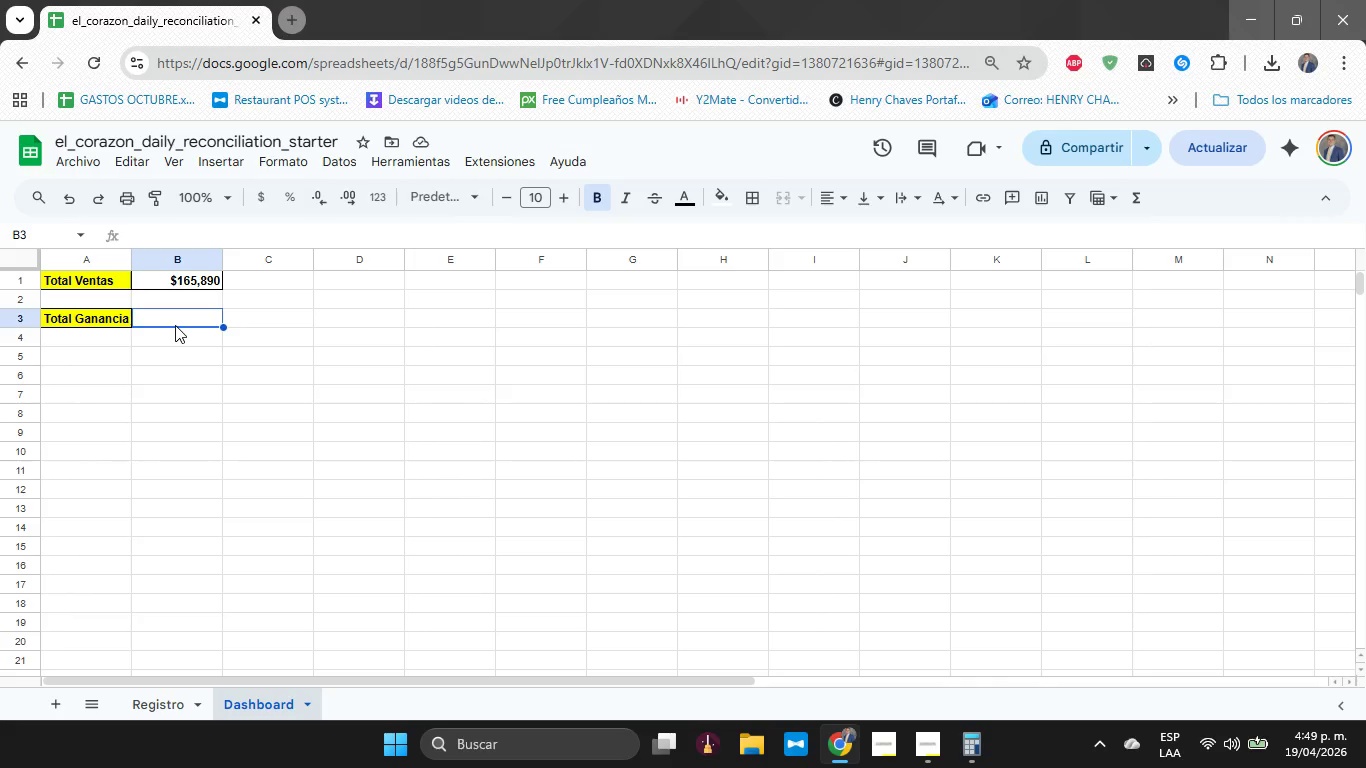 
wait(6.22)
 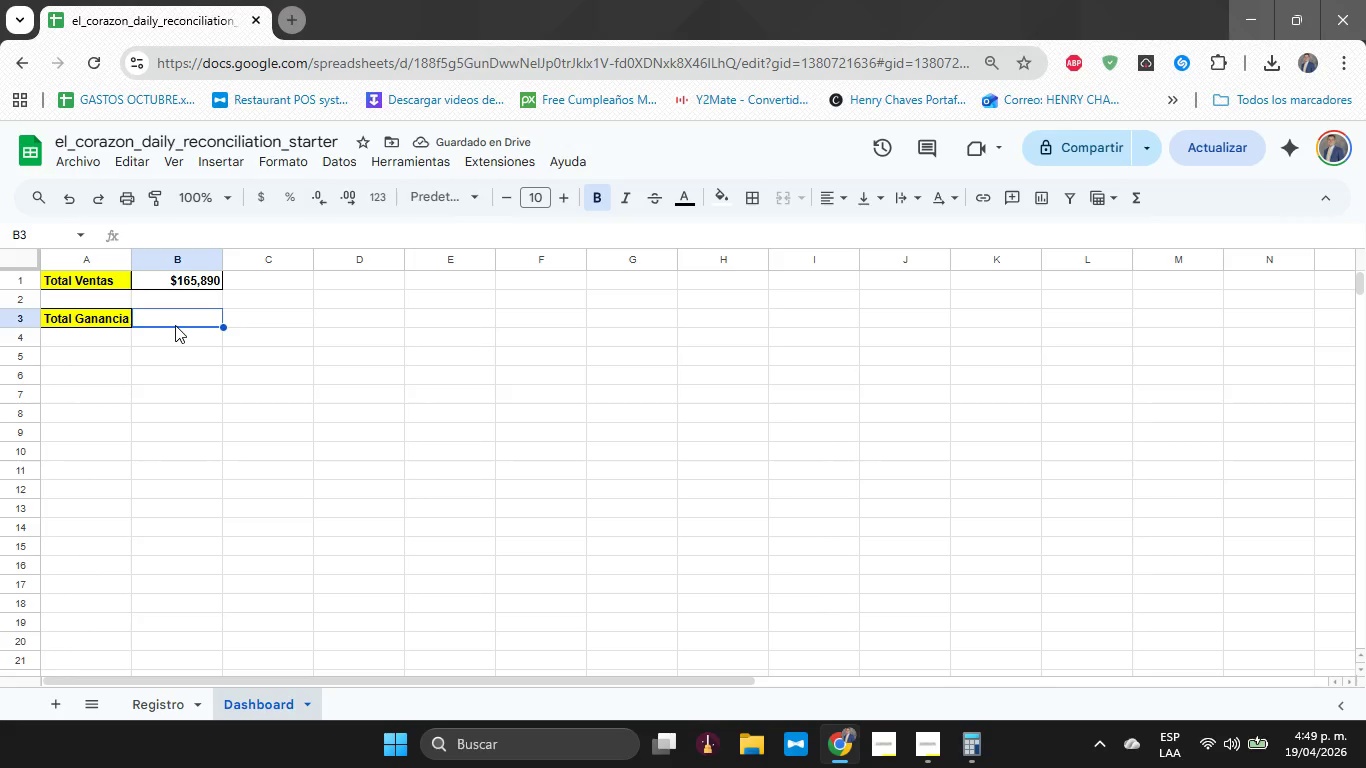 
key(Shift+0)
 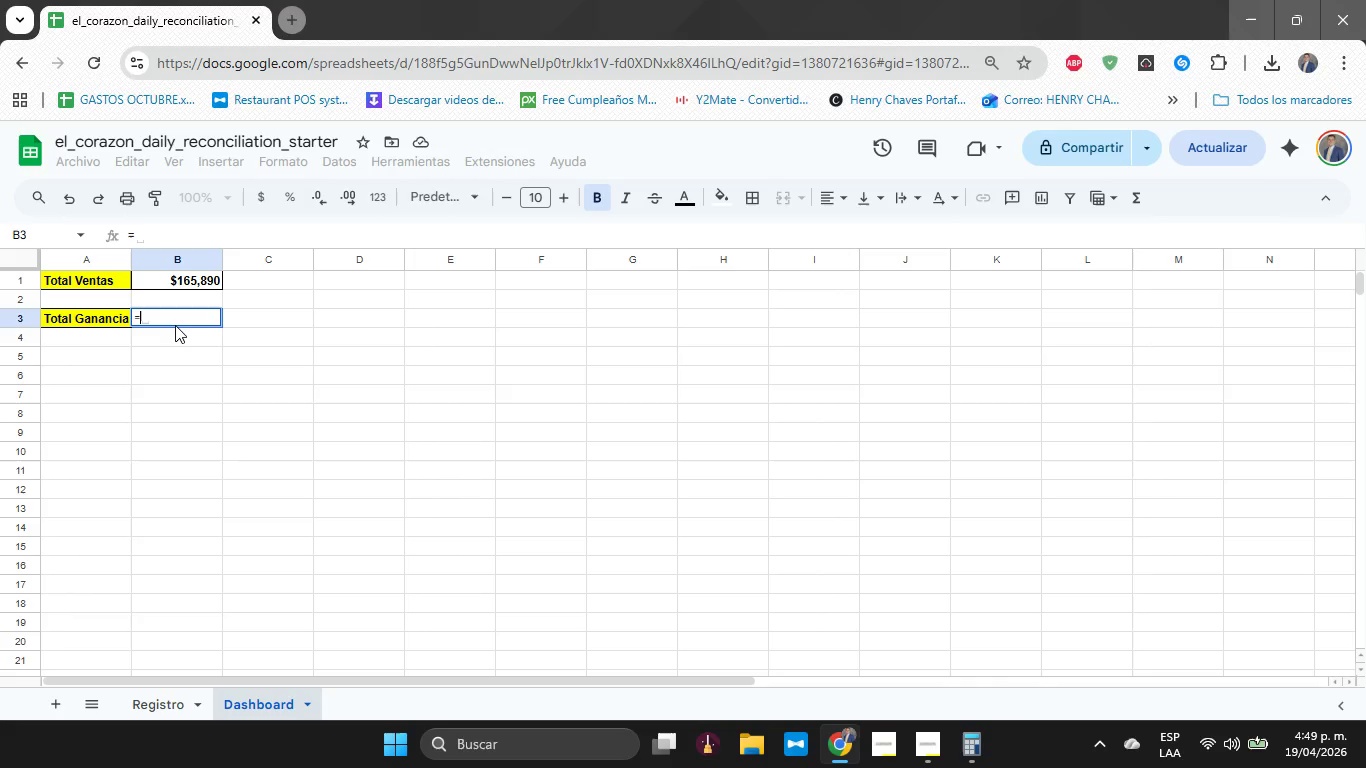 
key(CapsLock)
 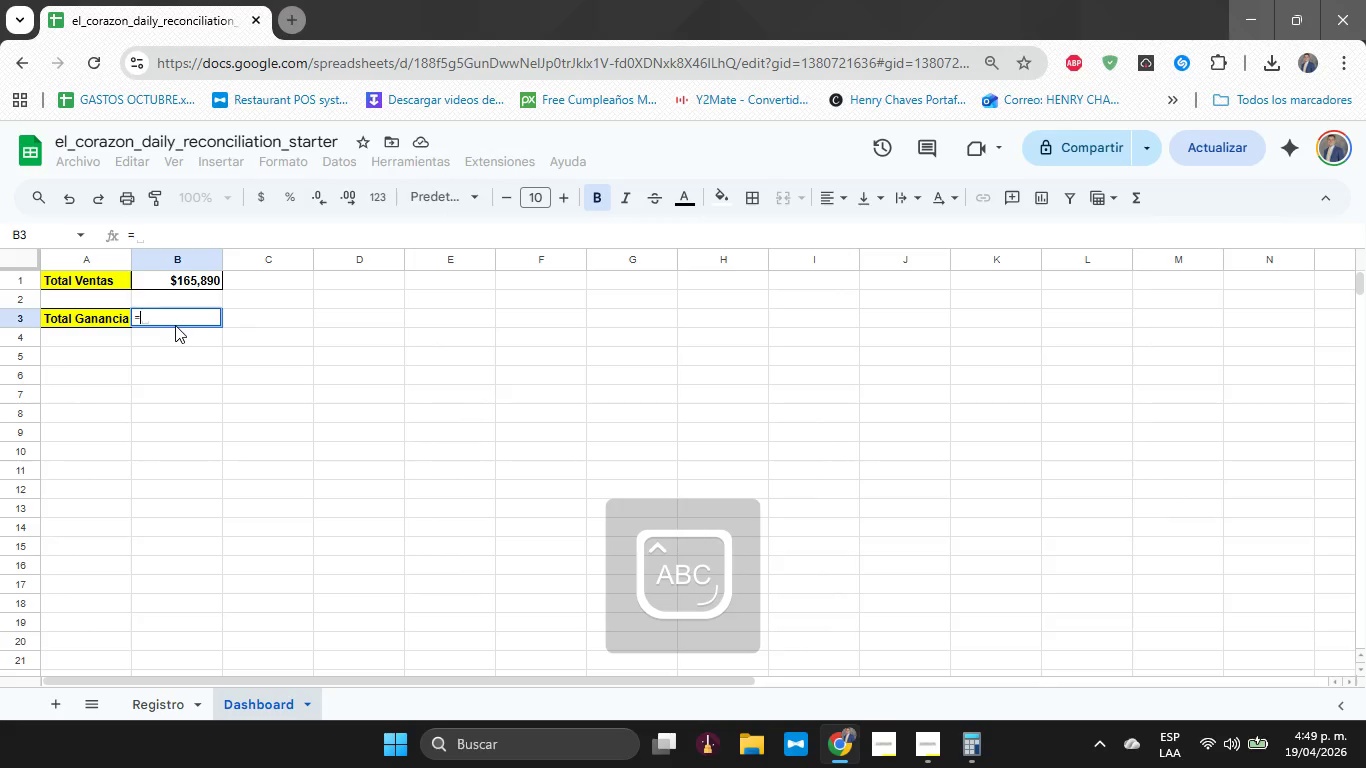 
key(ArrowUp)
 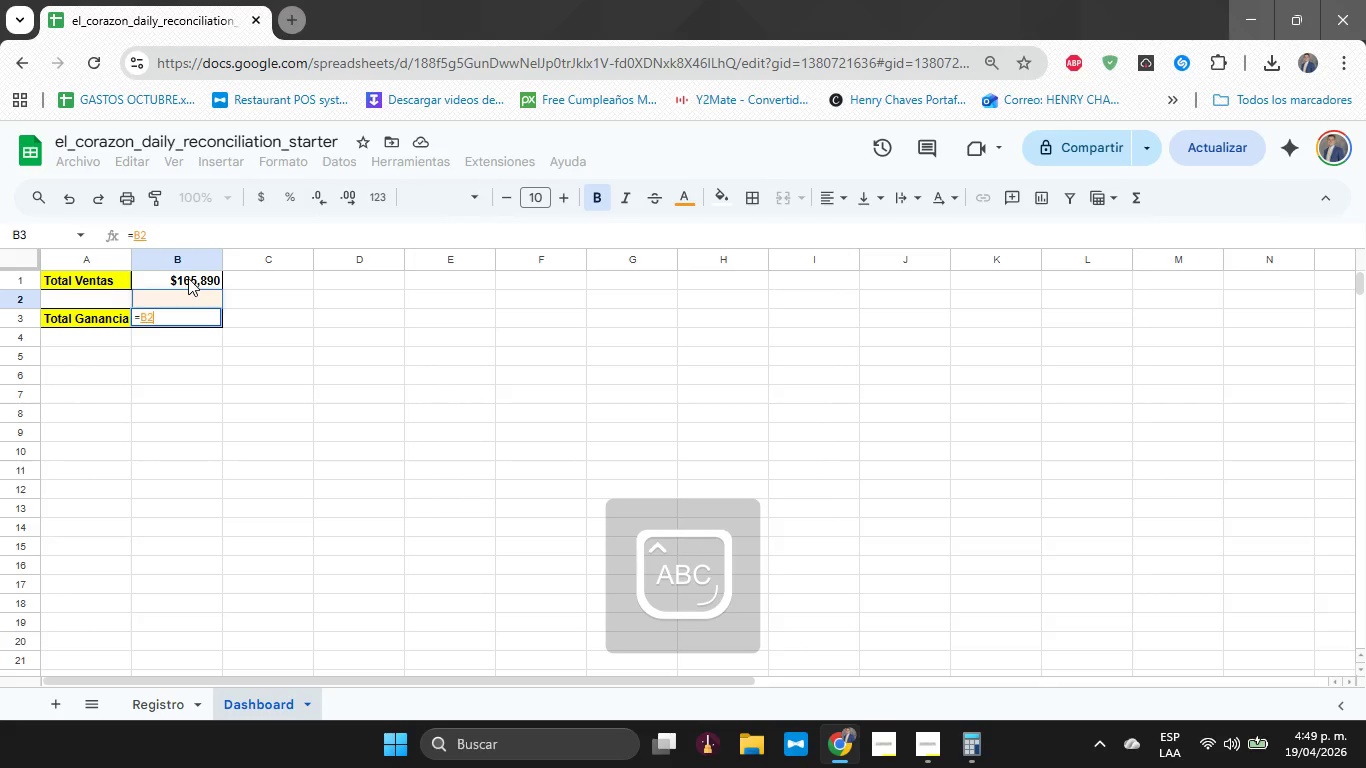 
left_click([188, 278])
 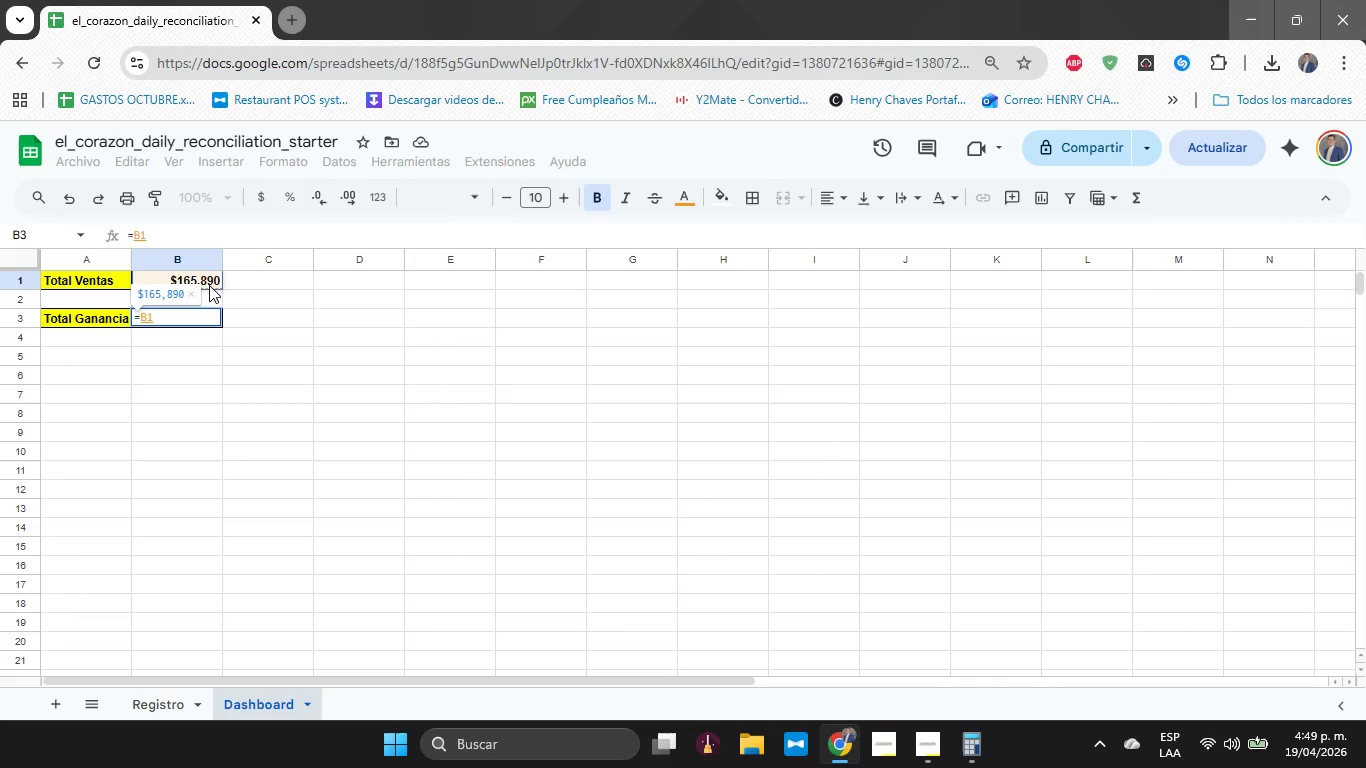 
left_click([212, 288])
 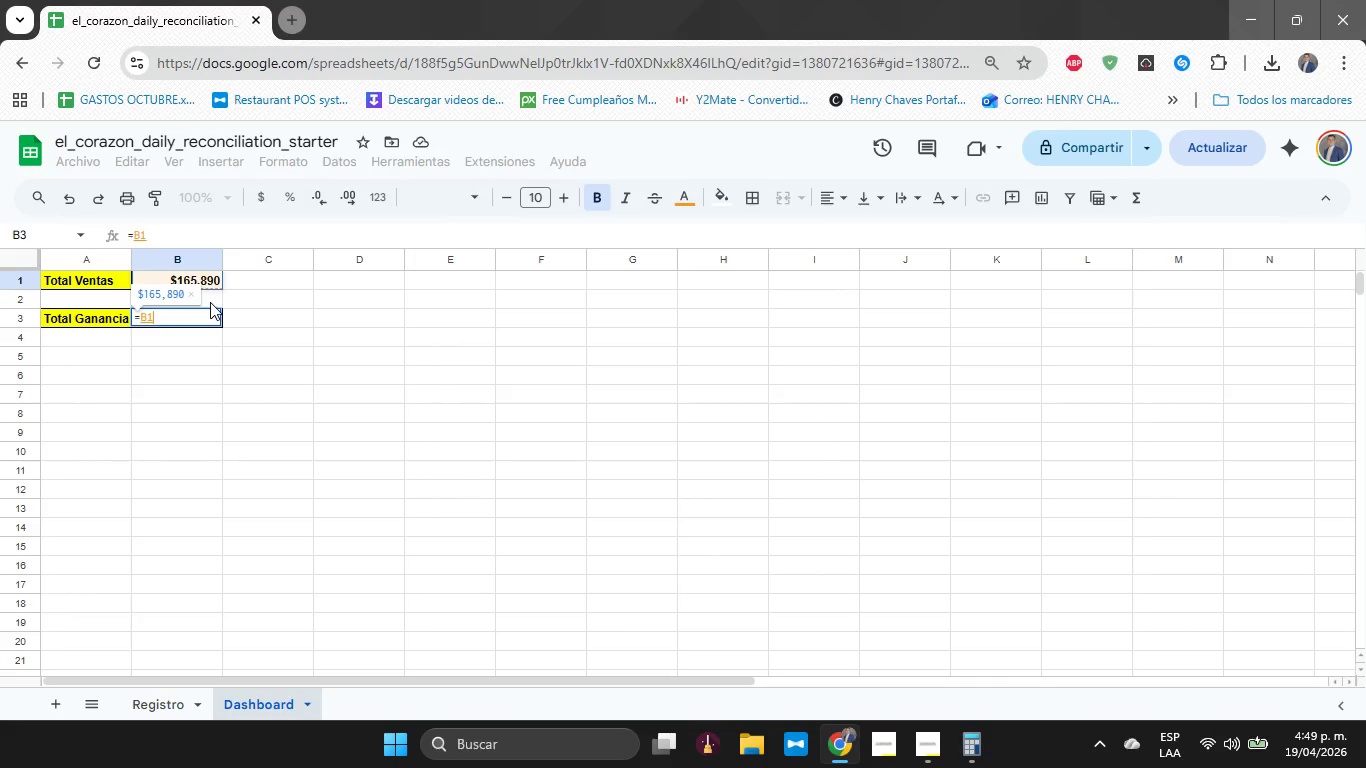 
key(Escape)
 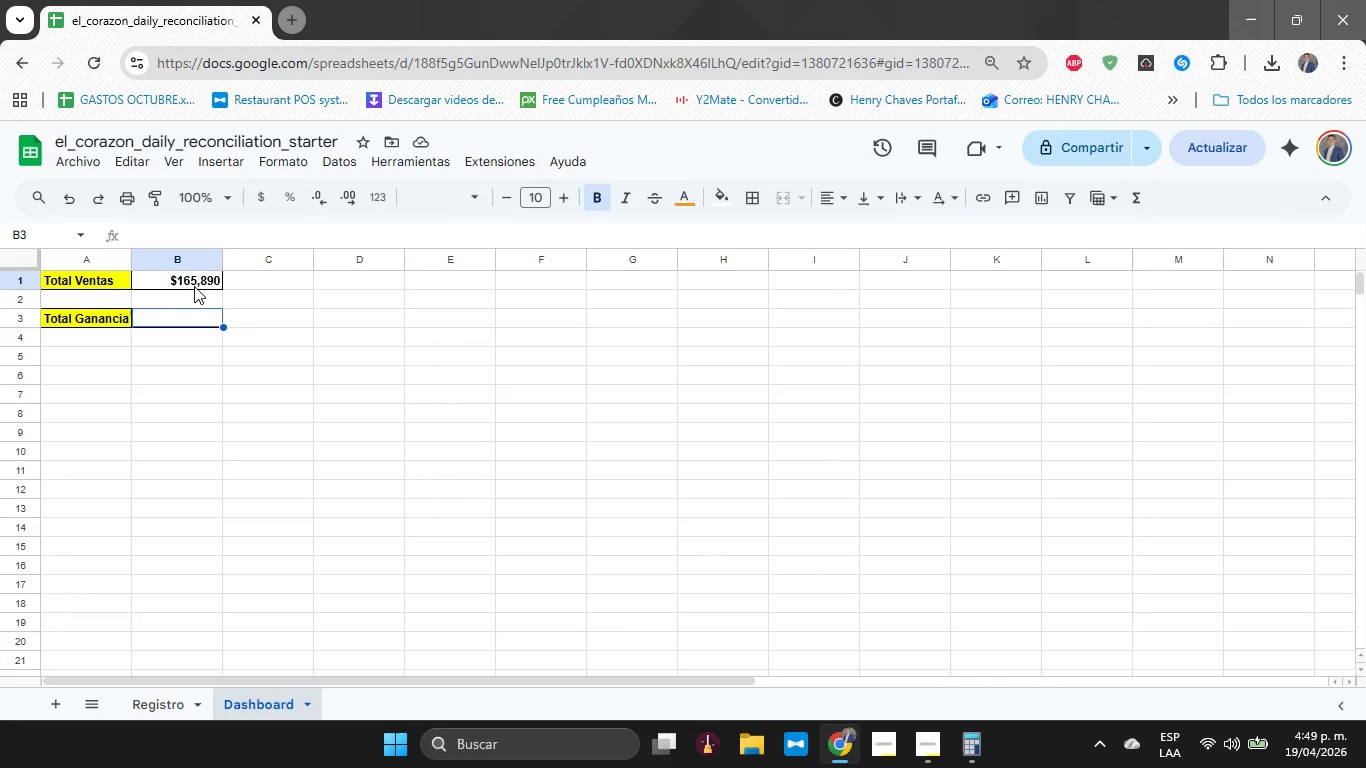 
left_click([194, 286])
 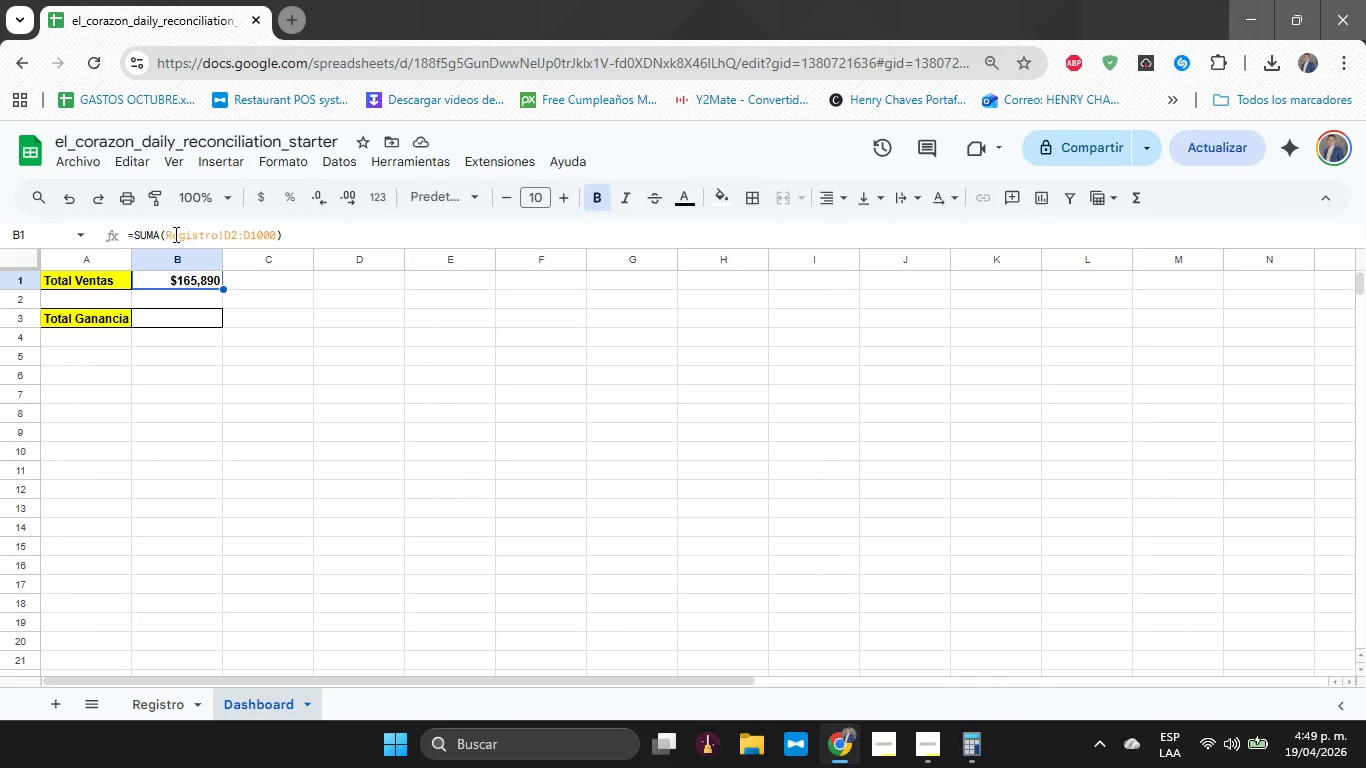 
double_click([157, 232])
 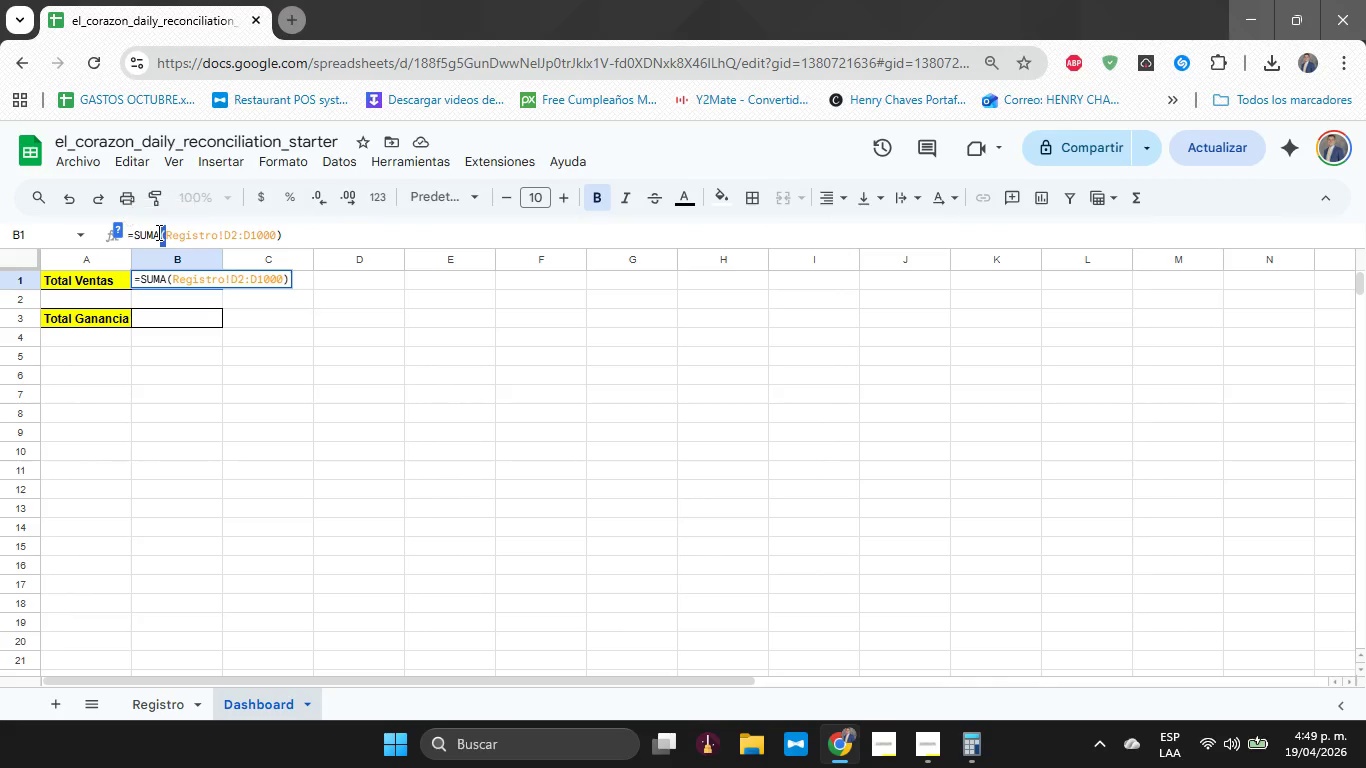 
triple_click([157, 232])
 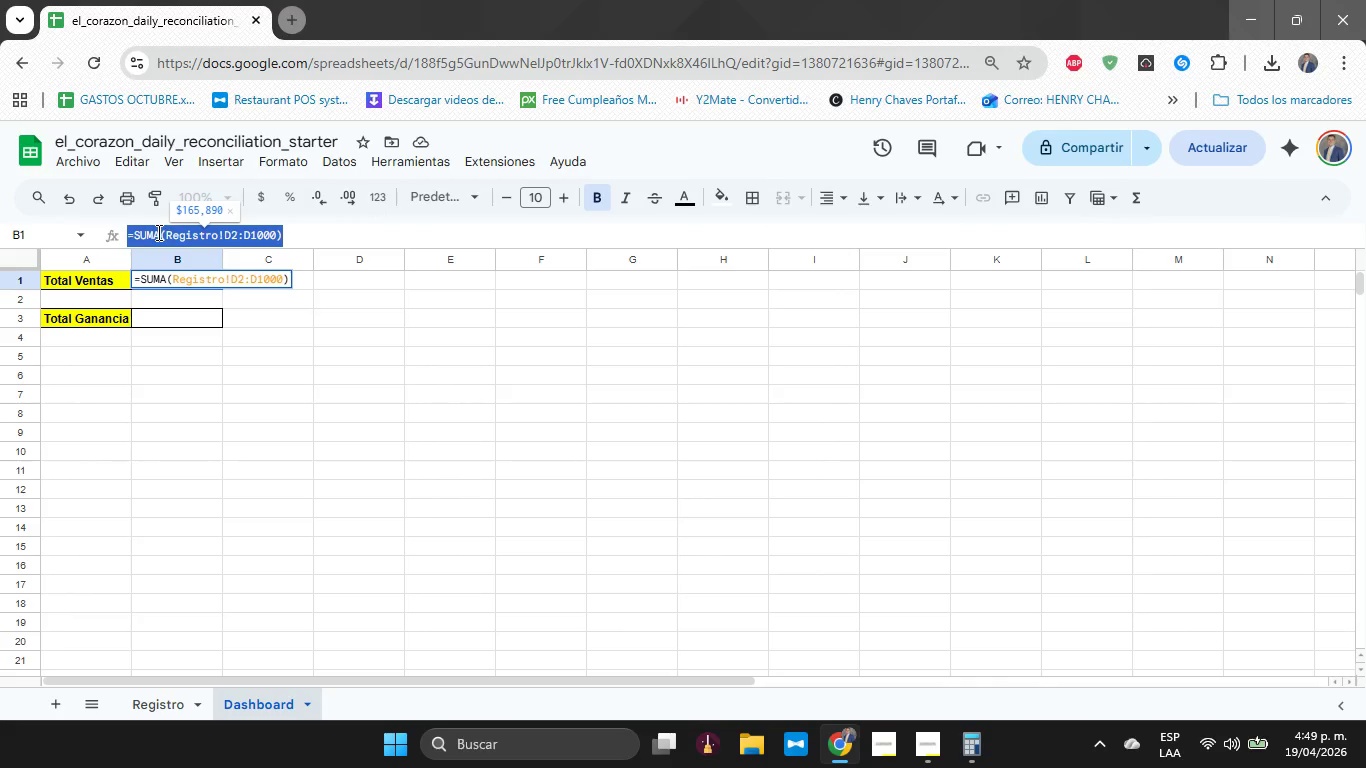 
key(Control+C)
 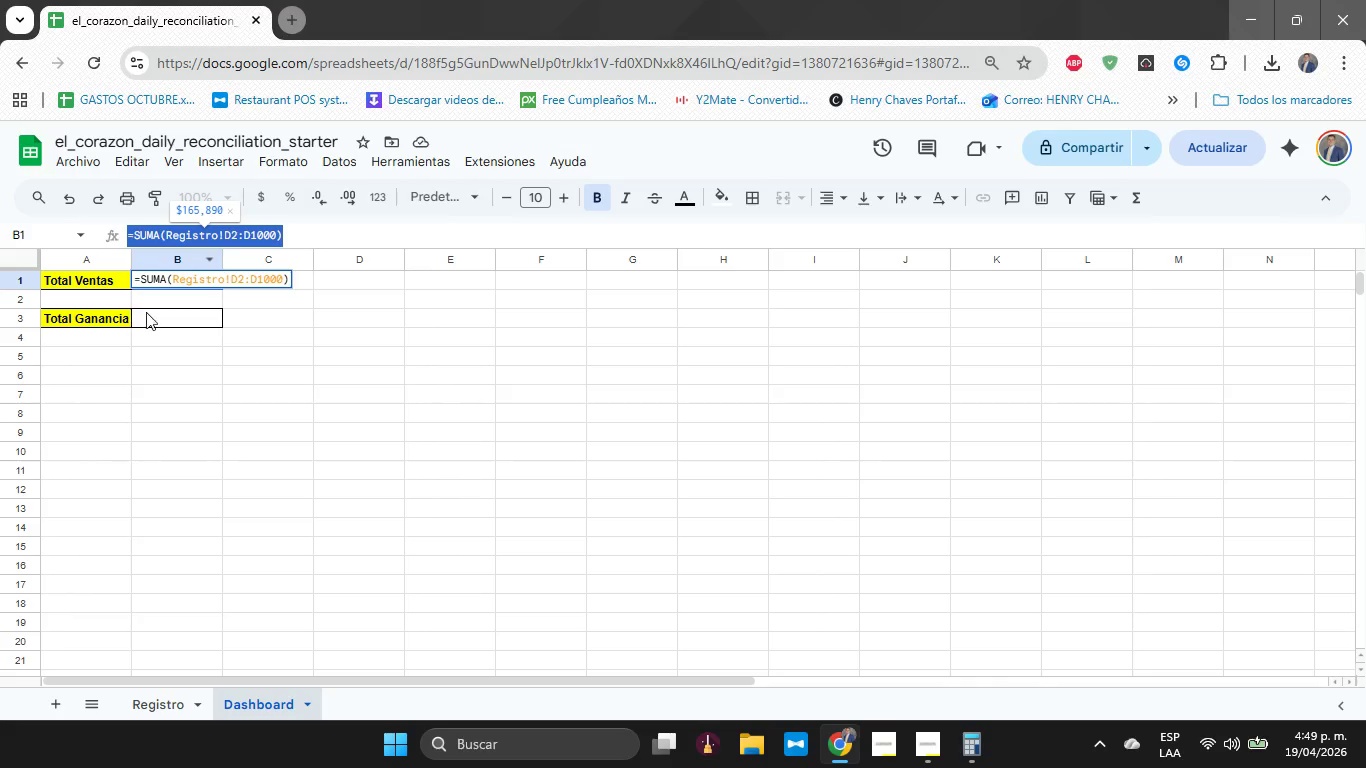 
left_click([147, 314])
 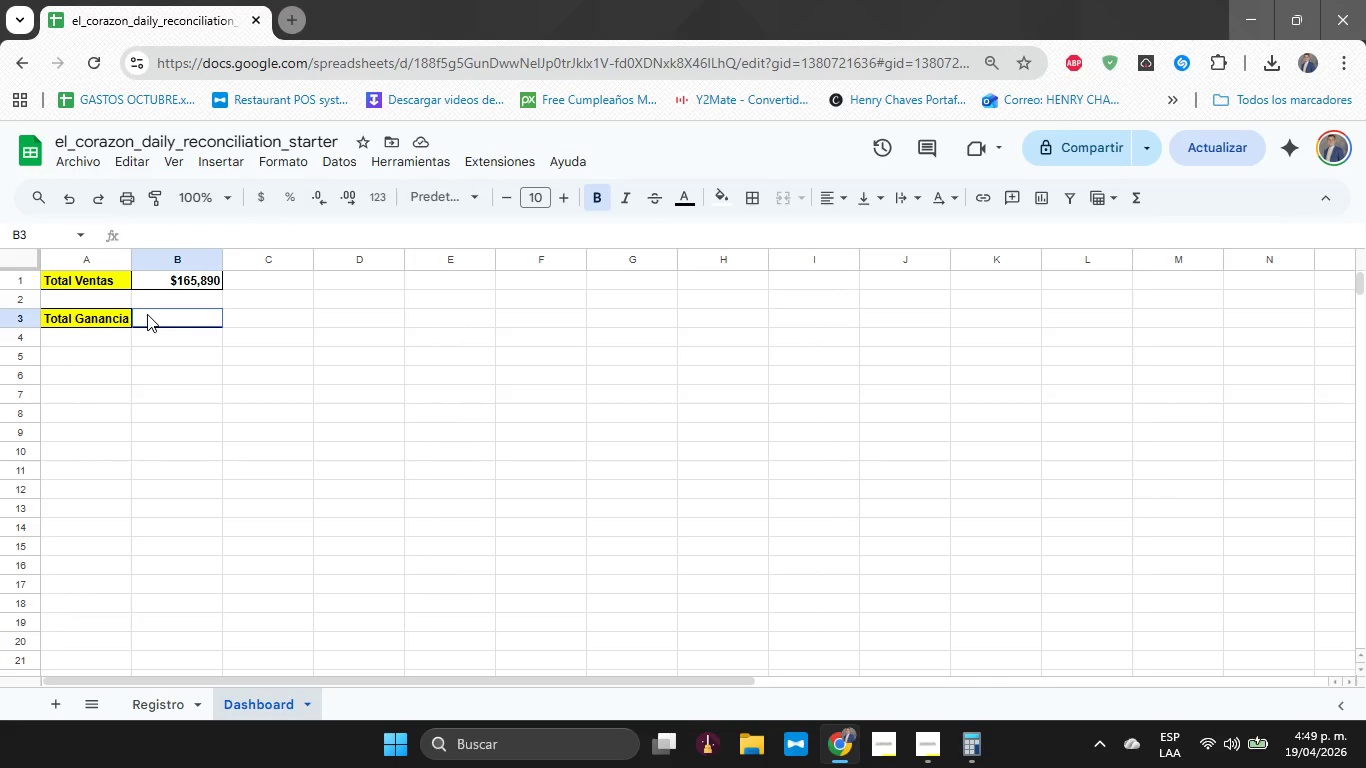 
key(Control+V)
 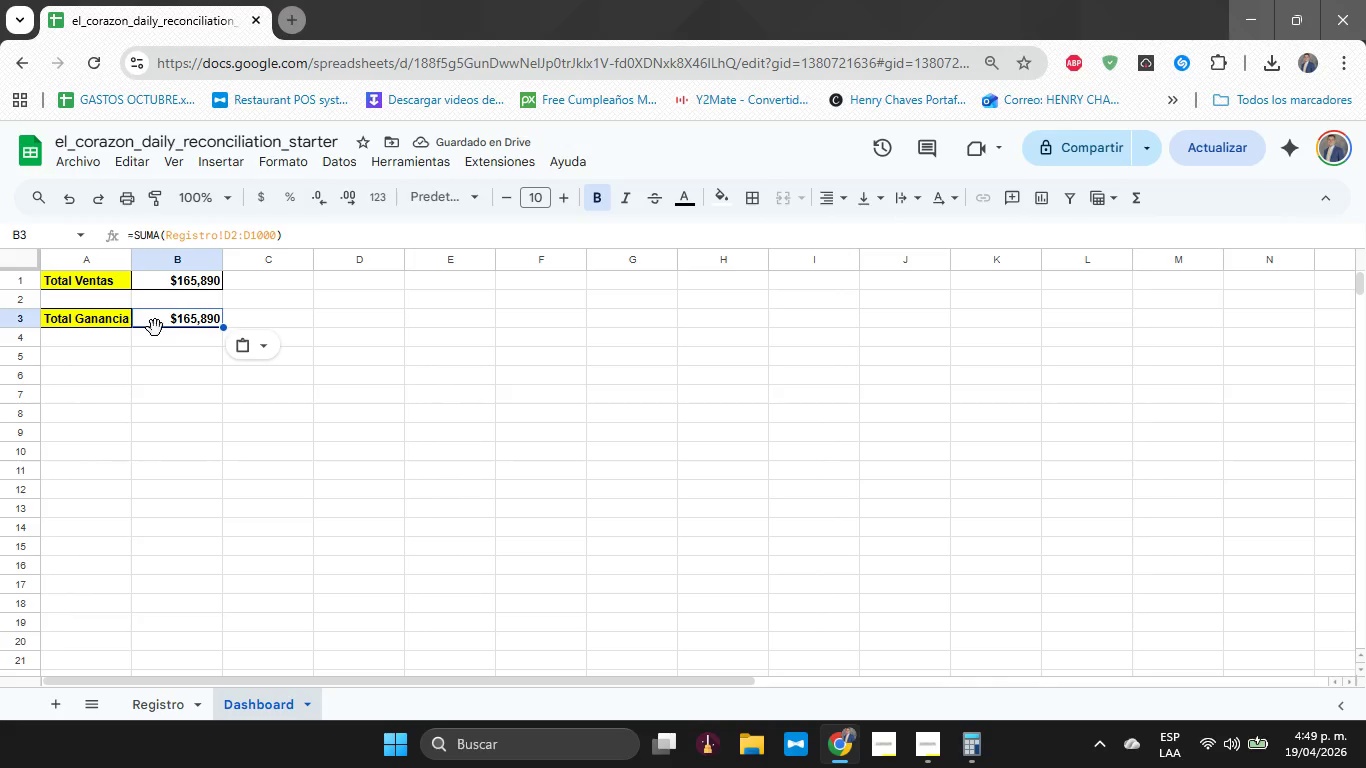 
wait(5.22)
 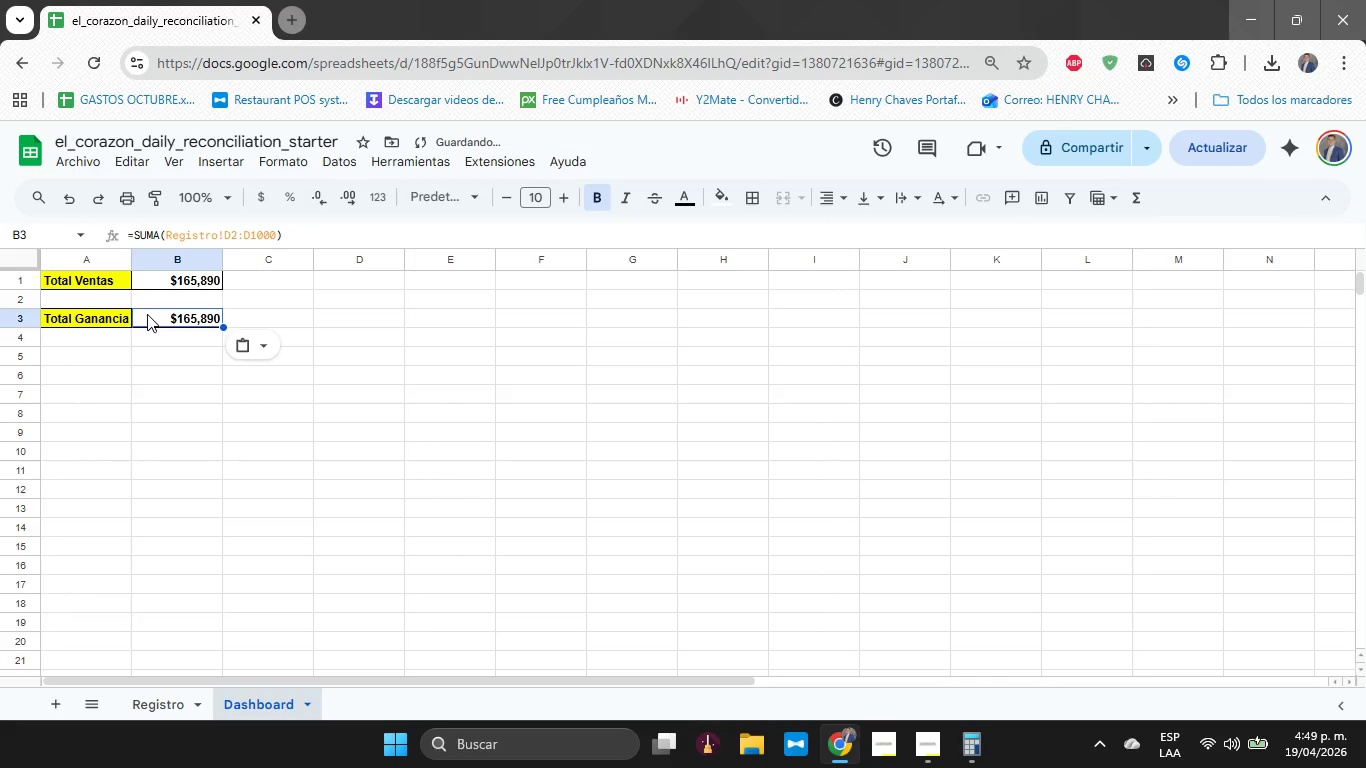 
left_click([232, 236])
 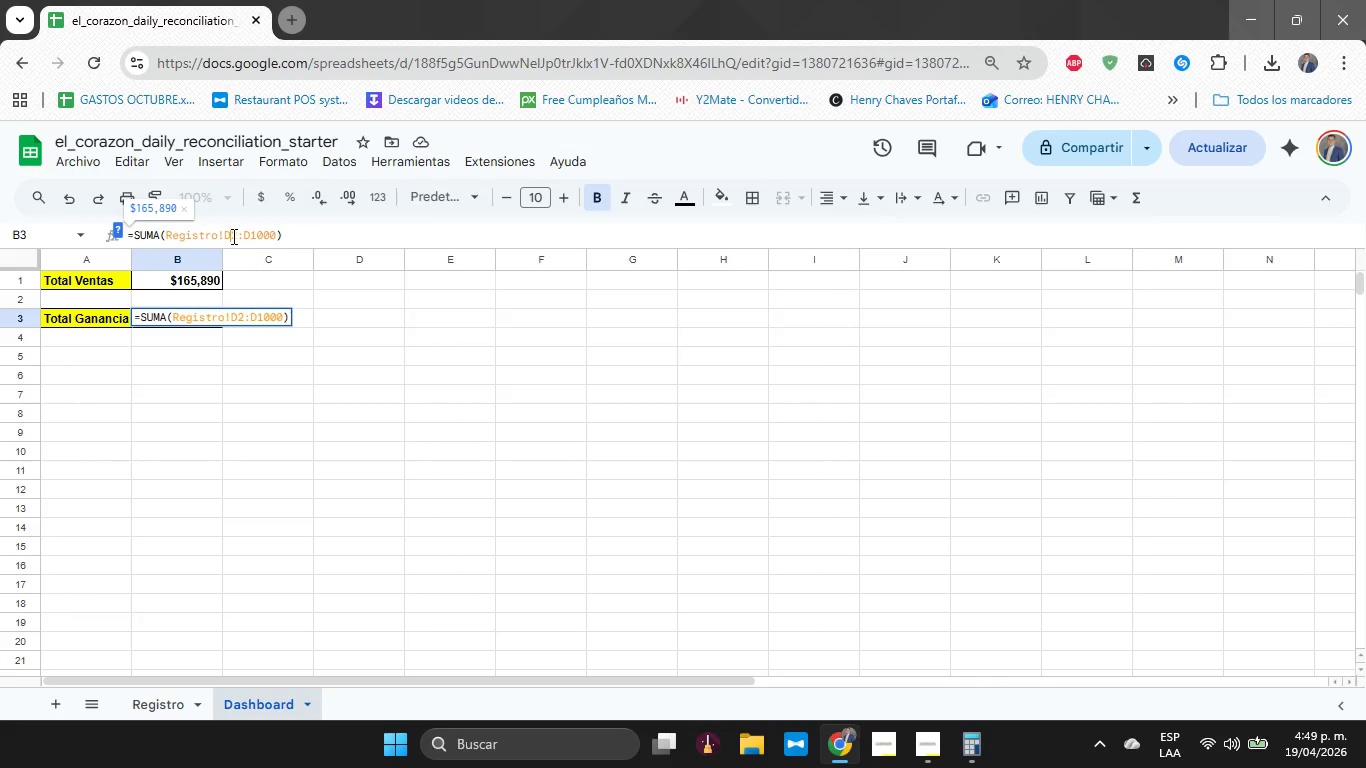 
key(Backspace)
 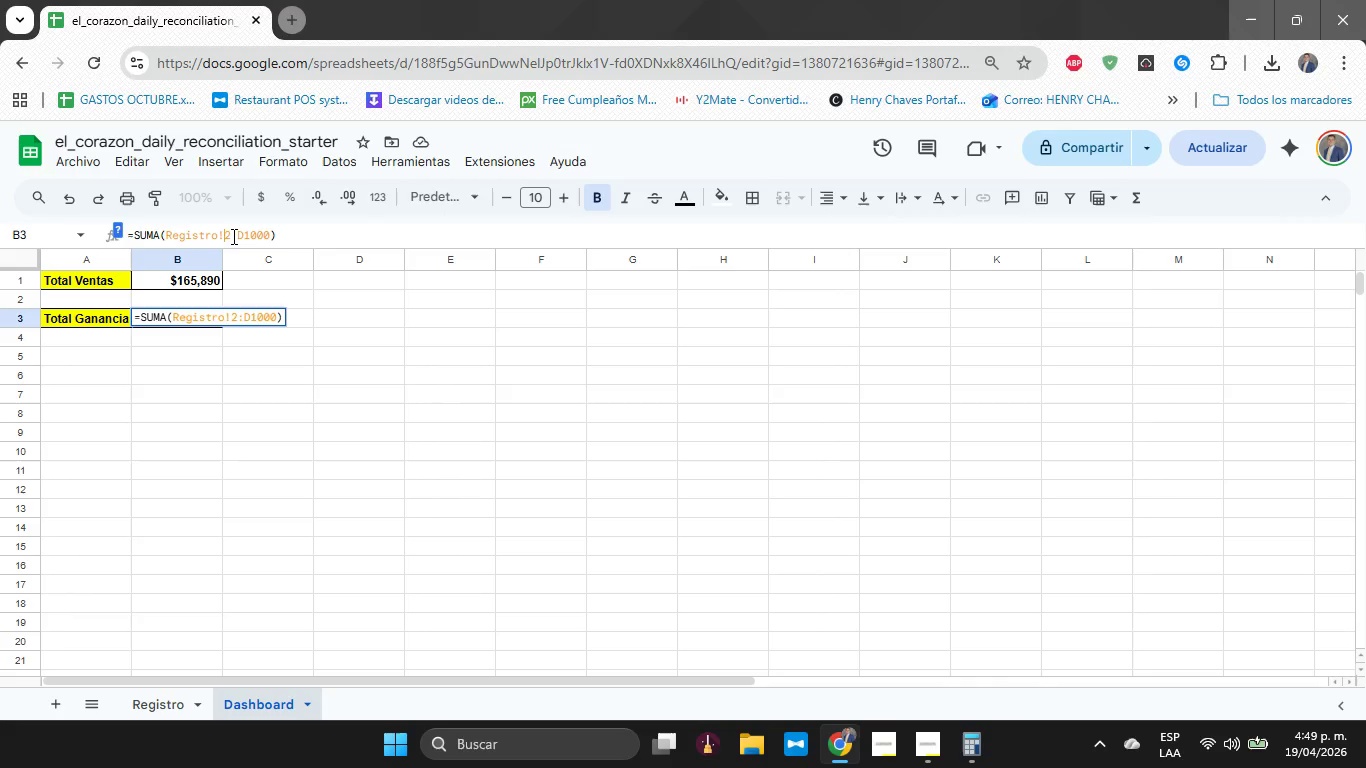 
key(O)
 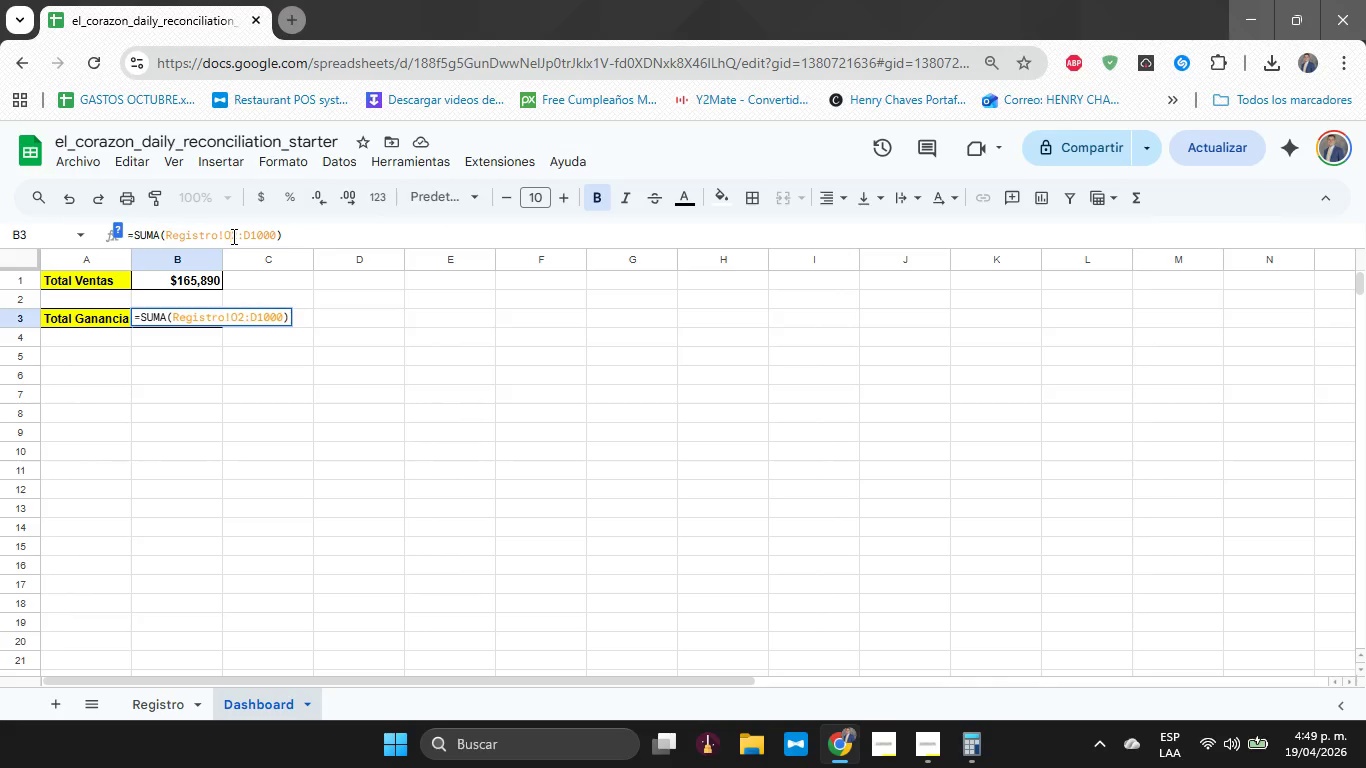 
key(ArrowRight)
 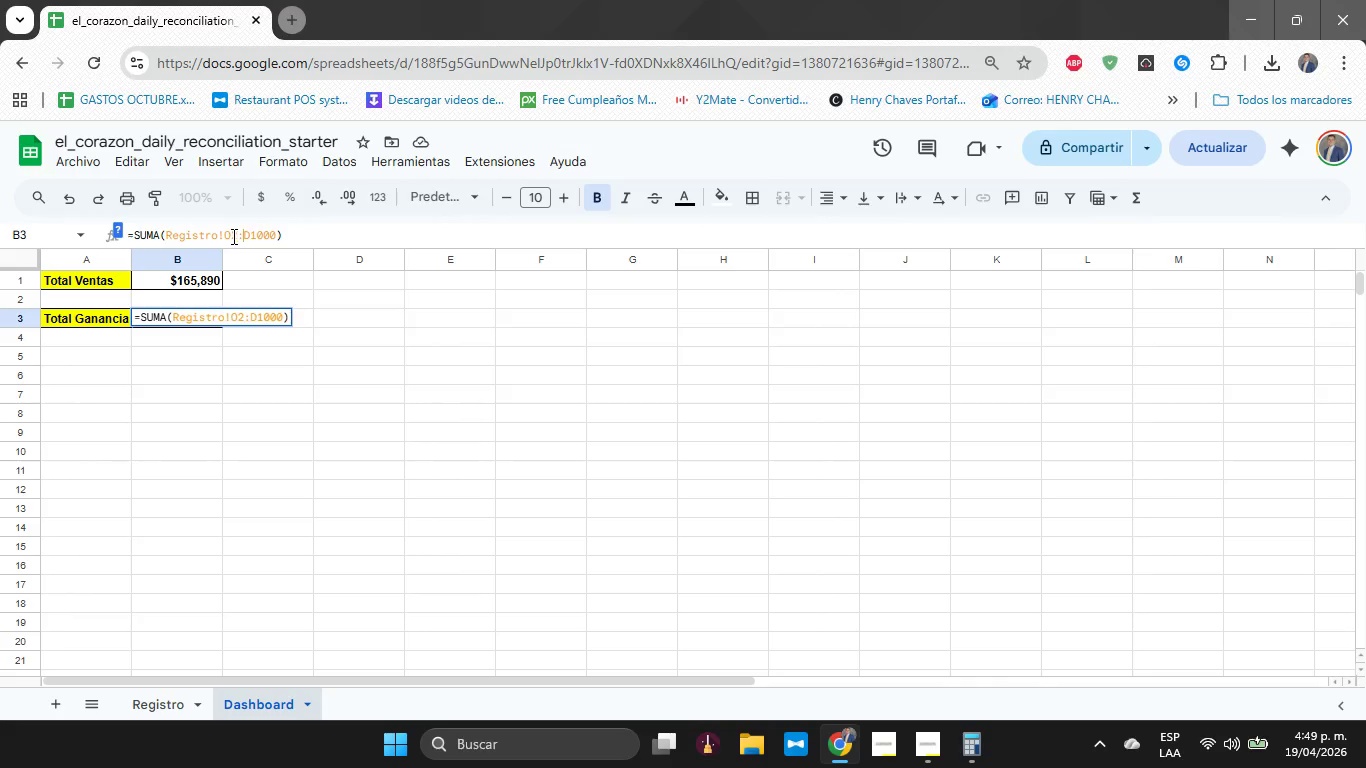 
key(ArrowRight)
 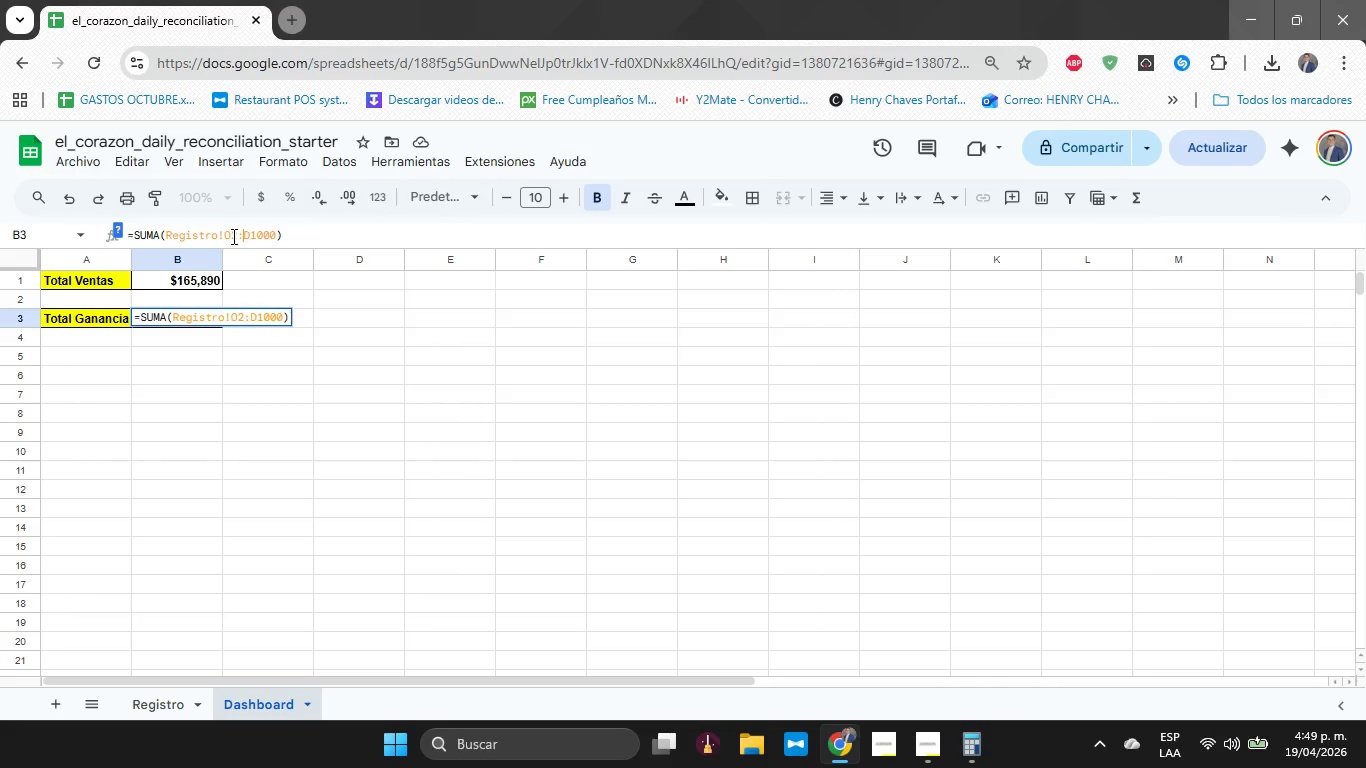 
key(ArrowRight)
 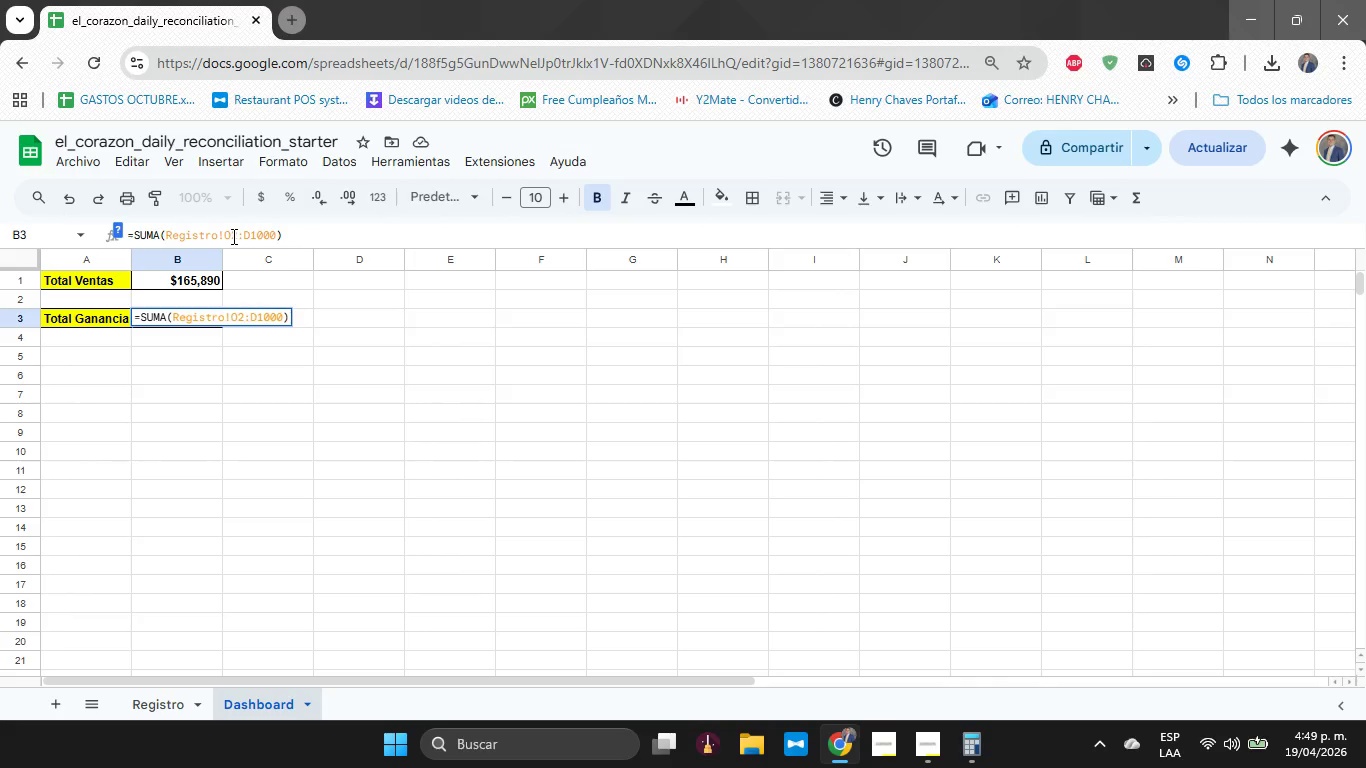 
key(Backspace)
 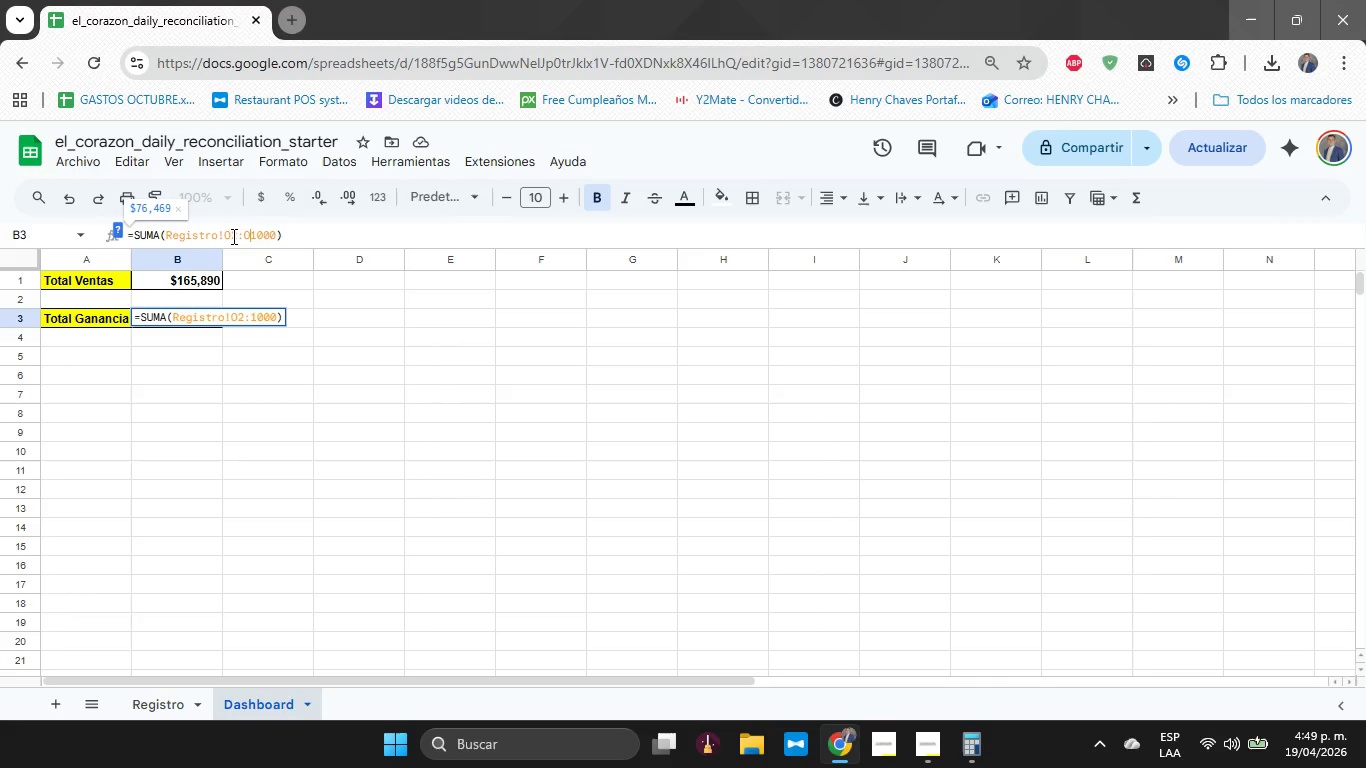 
key(O)
 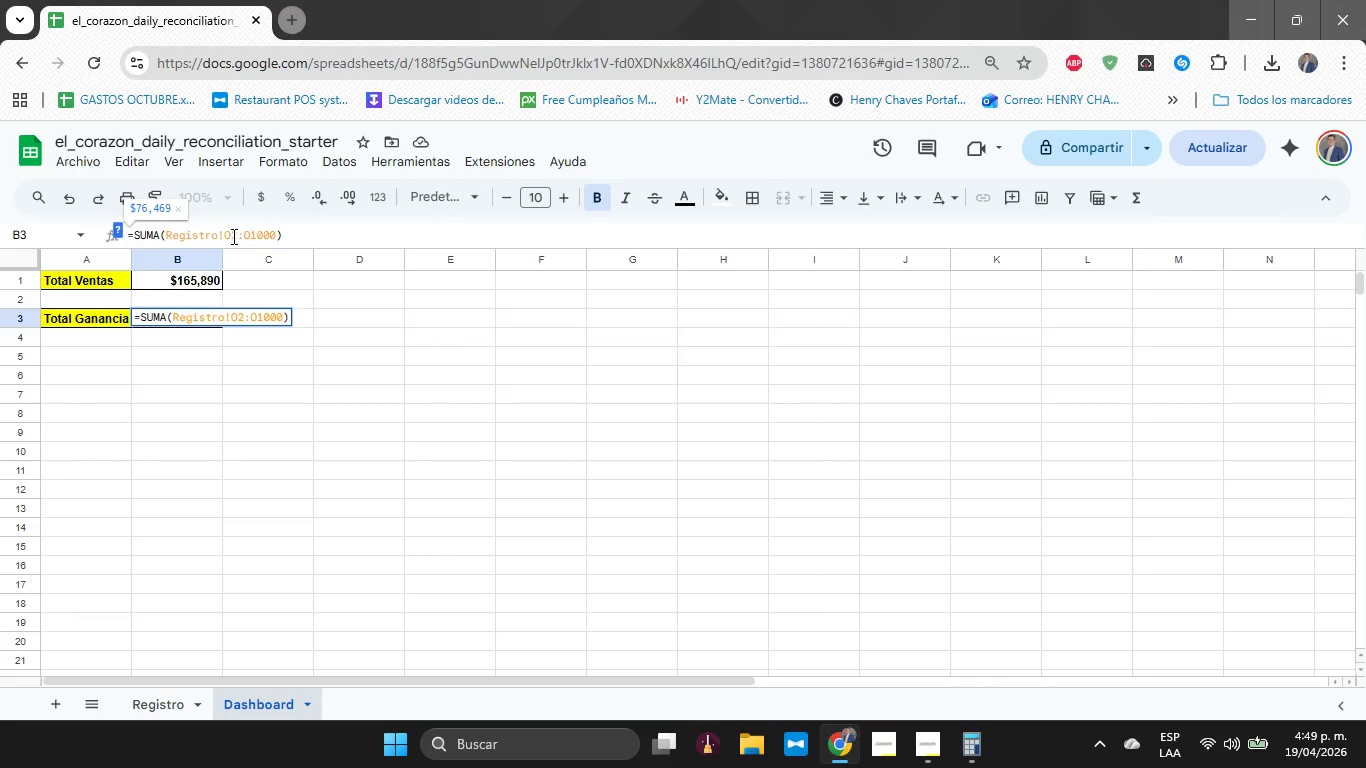 
mouse_move([250, 249])
 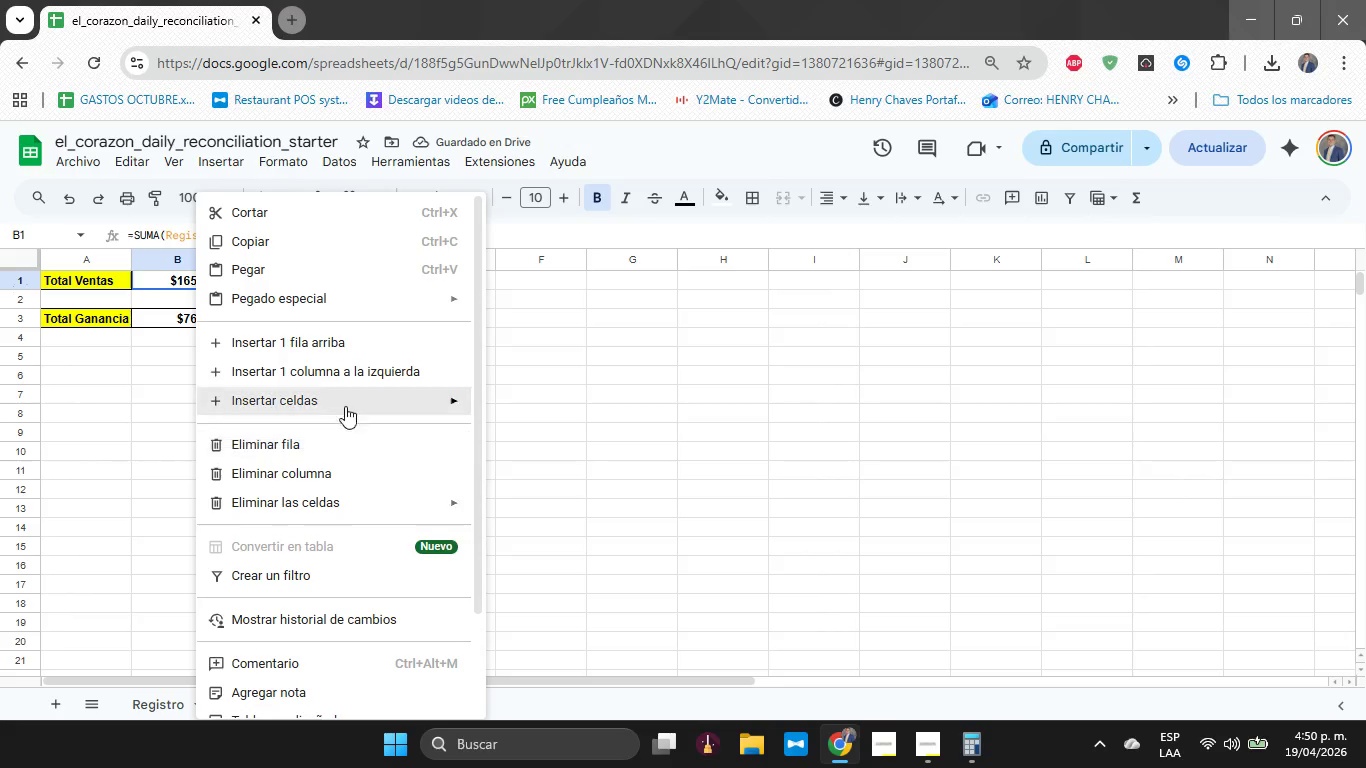 
left_click([160, 323])
 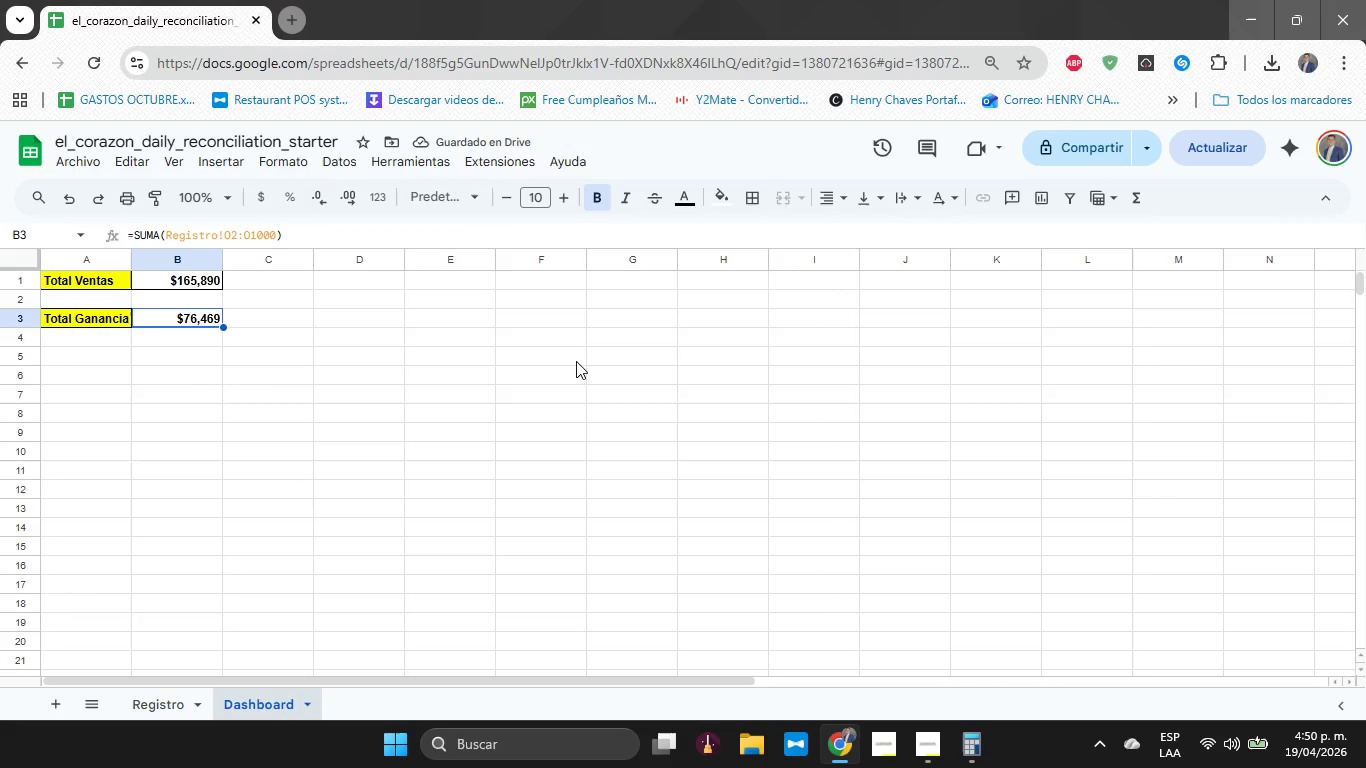 
key(Enter)
 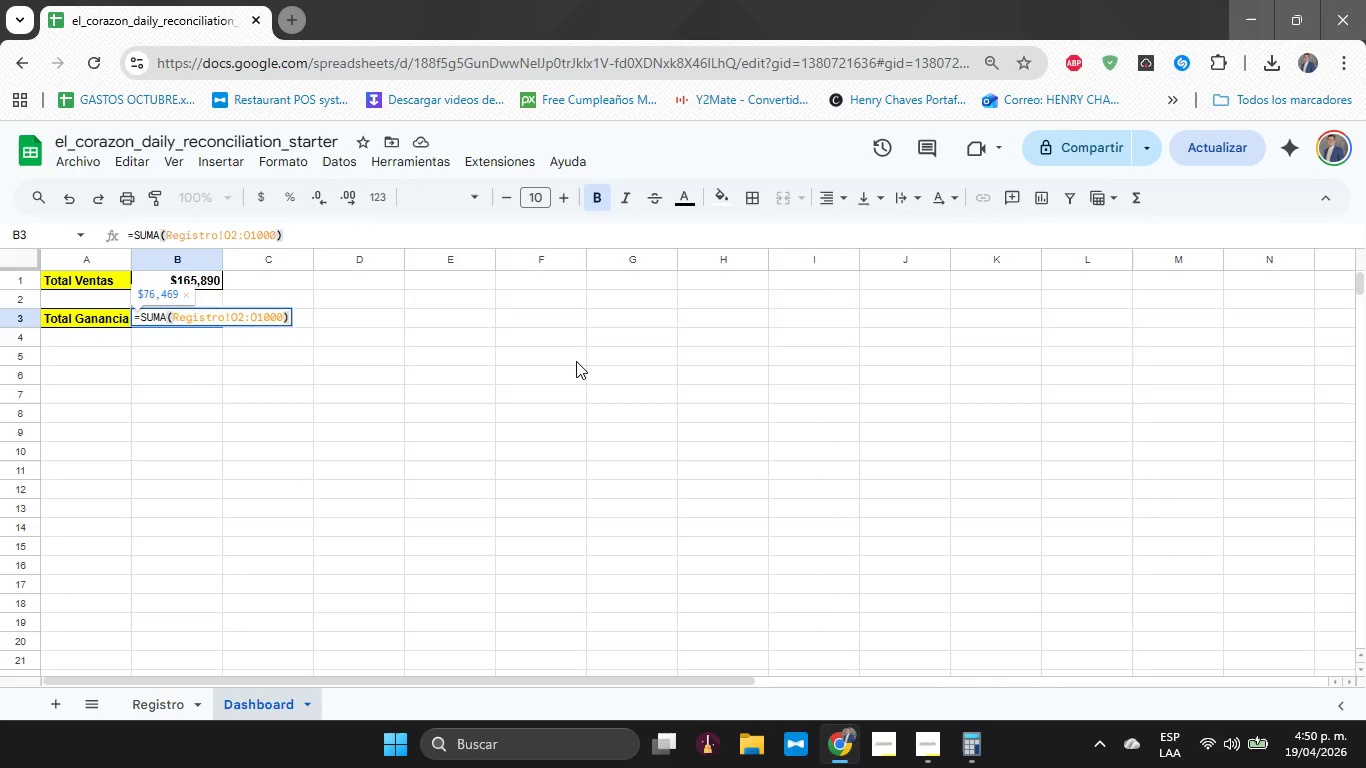 
key(Enter)
 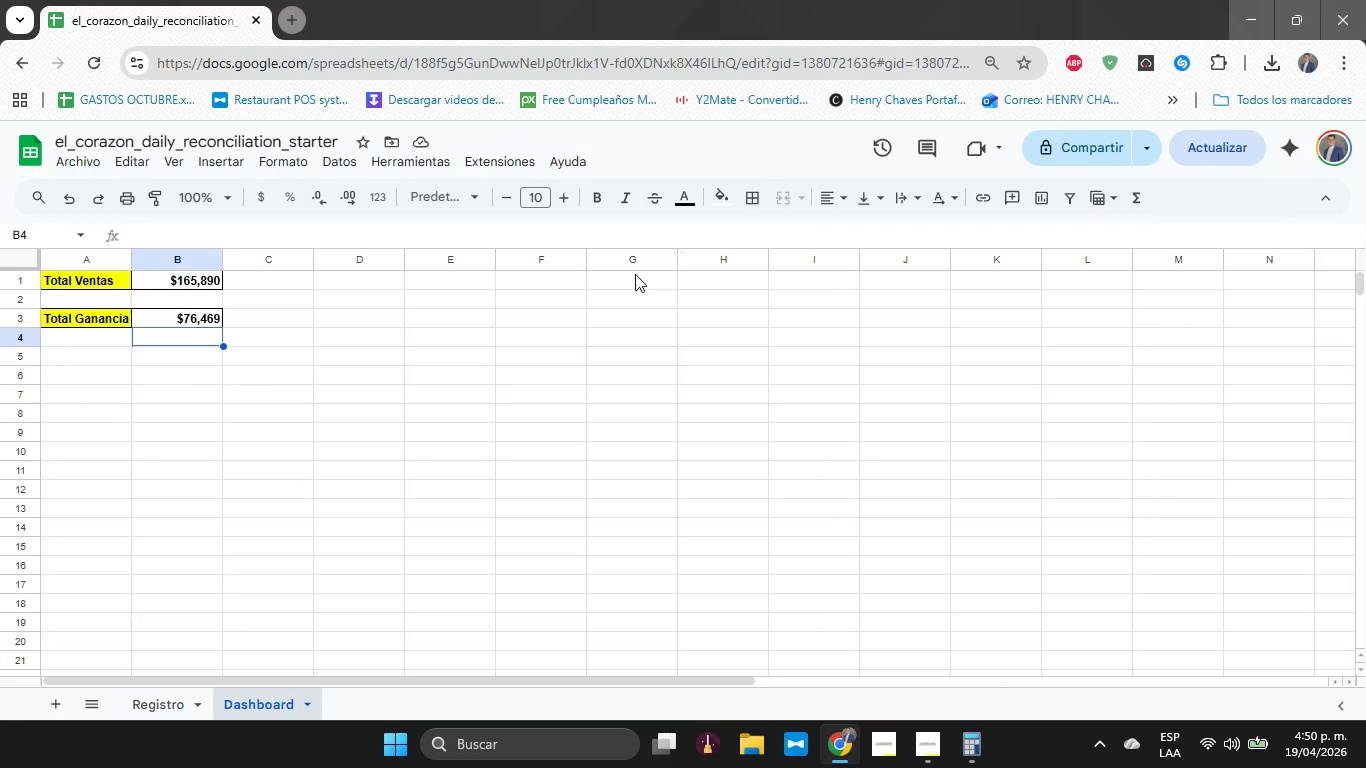 
wait(8.92)
 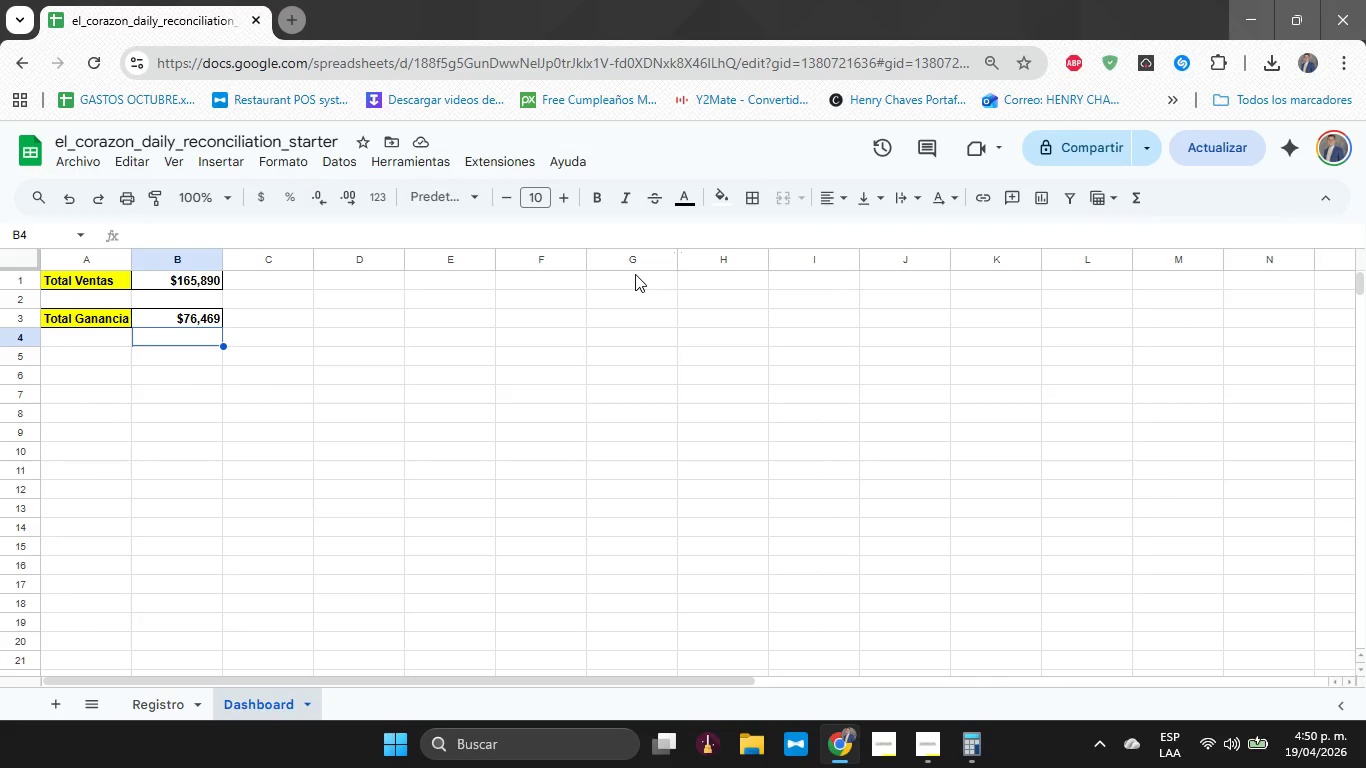 
left_click([133, 711])
 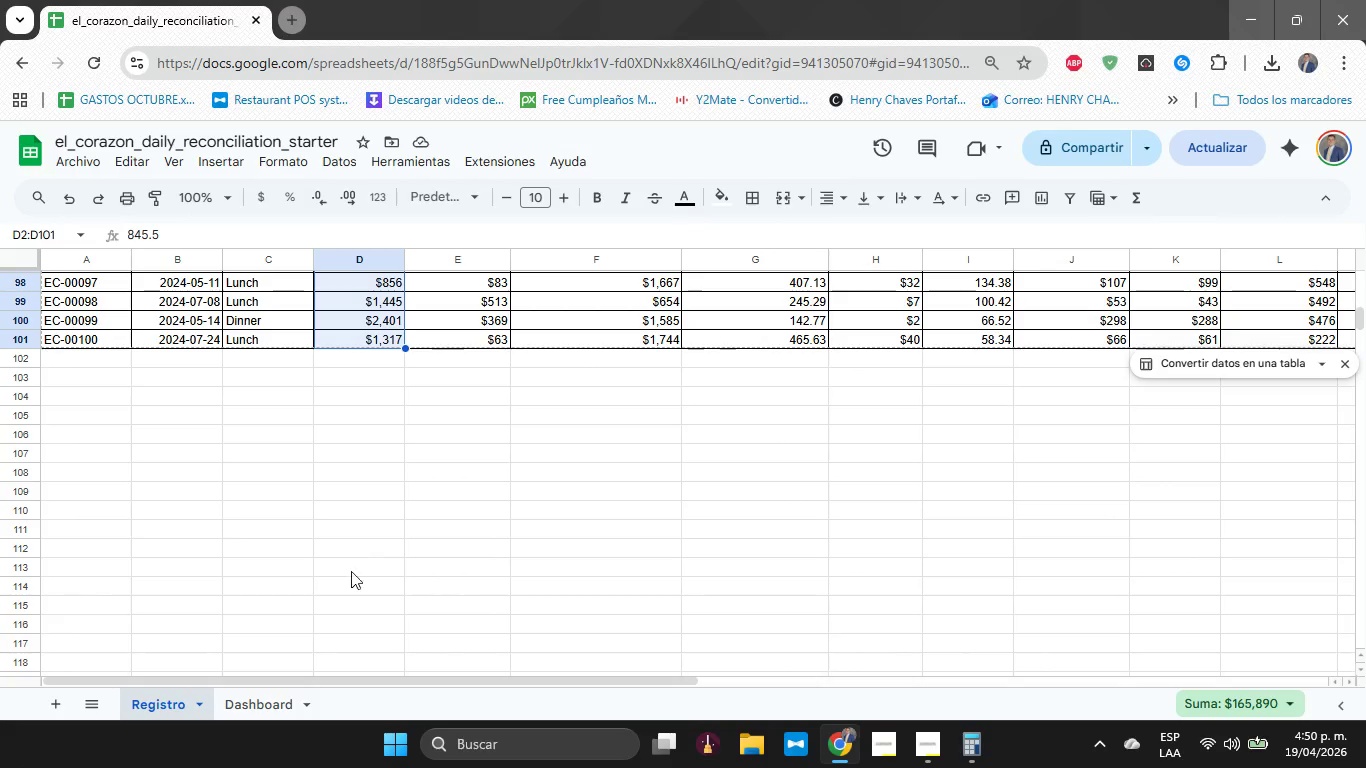 
scroll: coordinate [420, 563], scroll_direction: up, amount: 11.0
 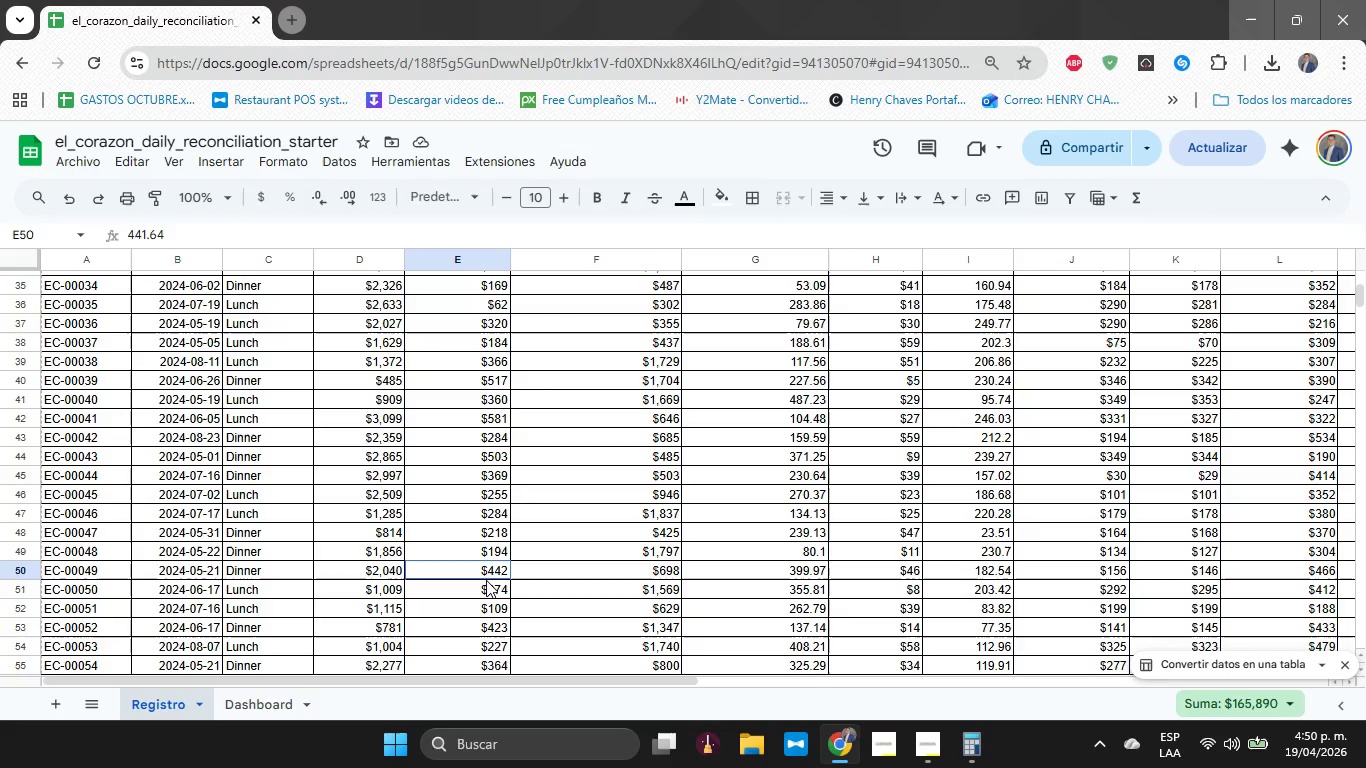 
left_click([486, 580])
 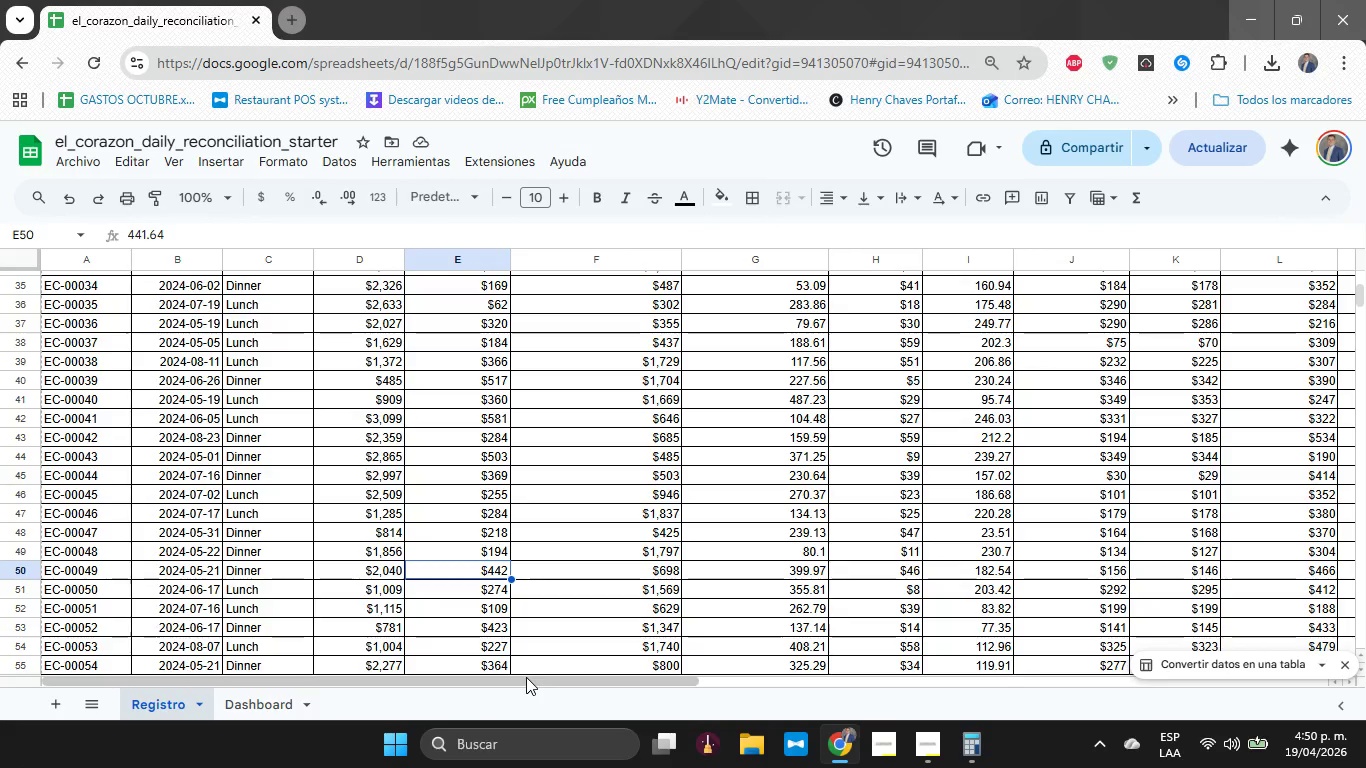 
left_click_drag(start_coordinate=[527, 682], to_coordinate=[985, 730])
 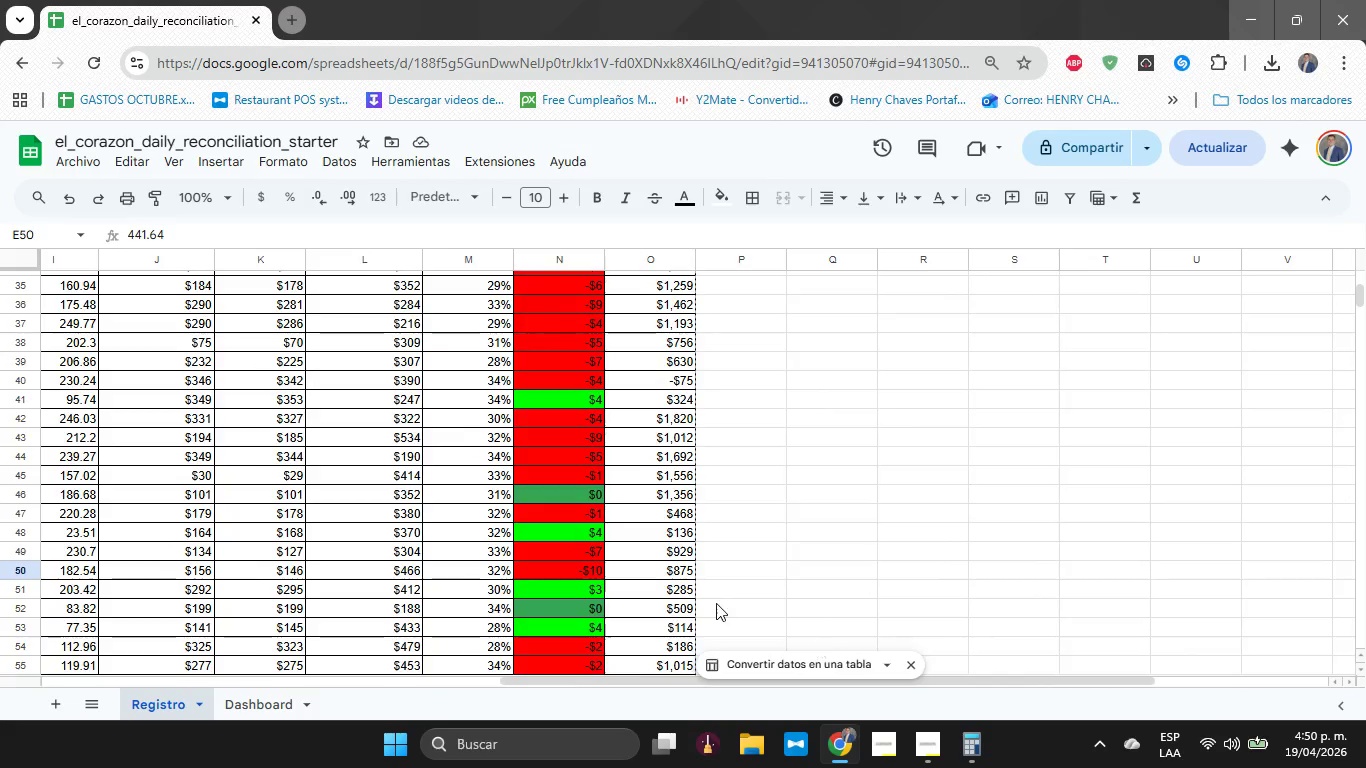 
scroll: coordinate [713, 602], scroll_direction: up, amount: 11.0
 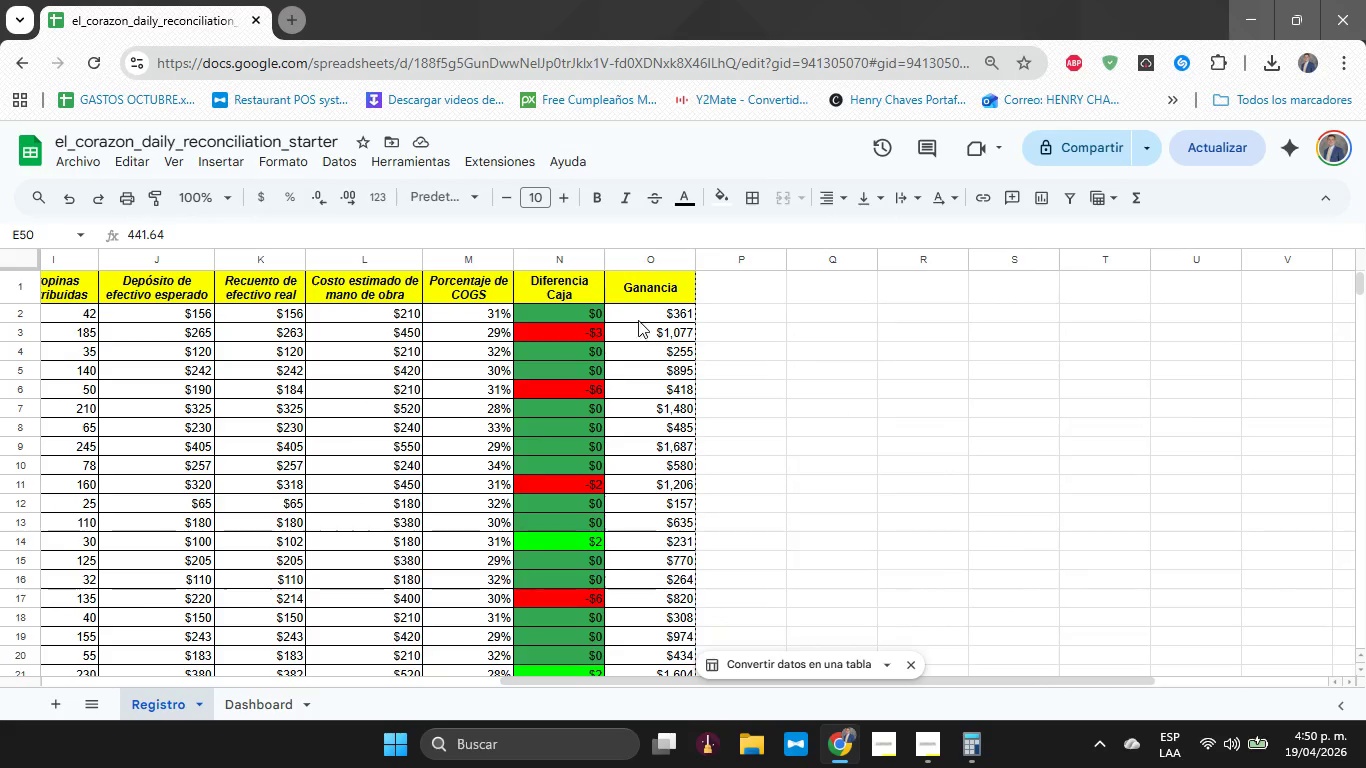 
left_click_drag(start_coordinate=[642, 317], to_coordinate=[653, 392])
 